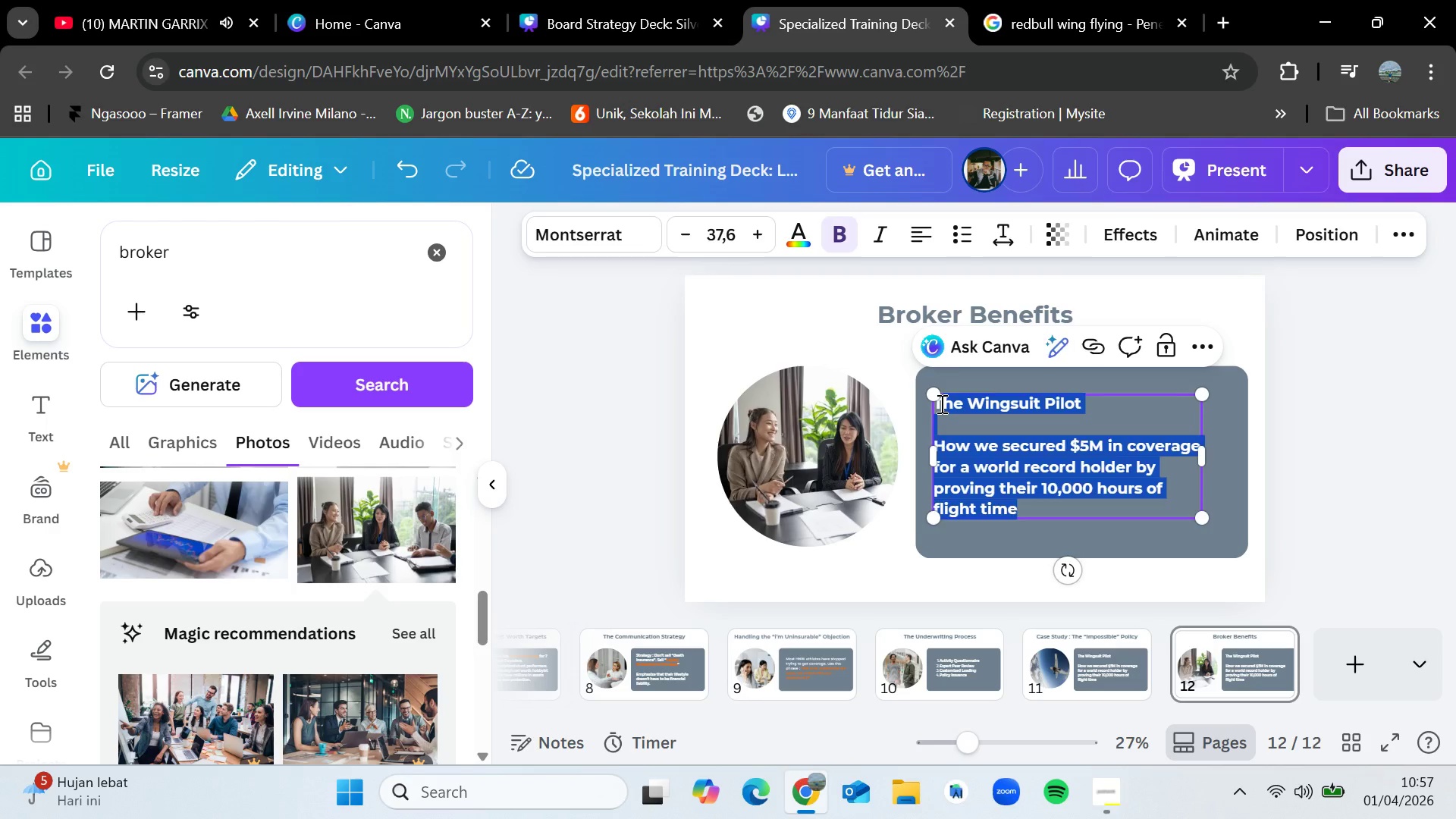 
key(Backspace)
key(Backspace)
type(High commission nc)
key(Backspace)
type(iche, zero competition from standard carriers, and access to proprietary risk pools.)
 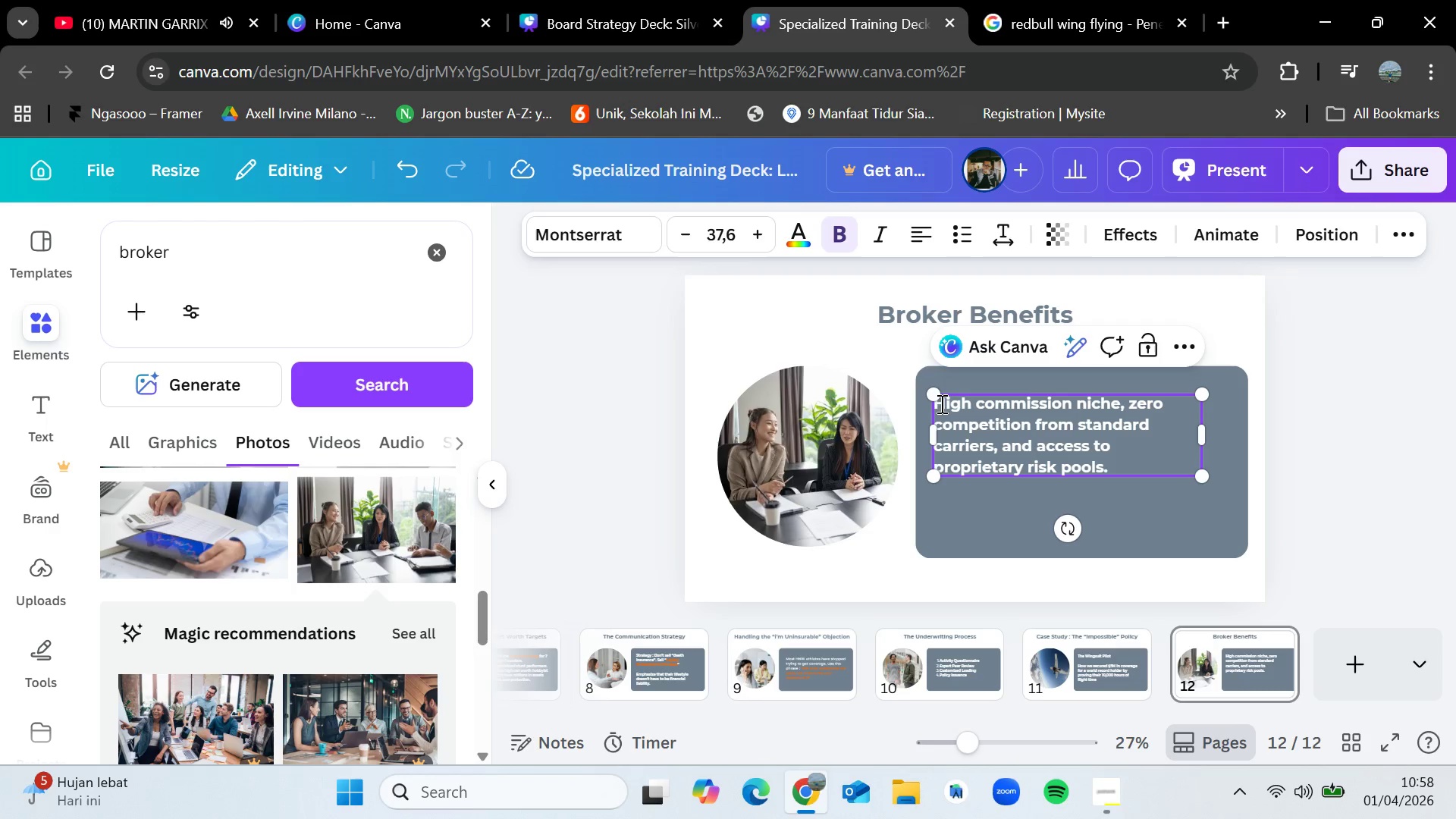 
wait(39.03)
 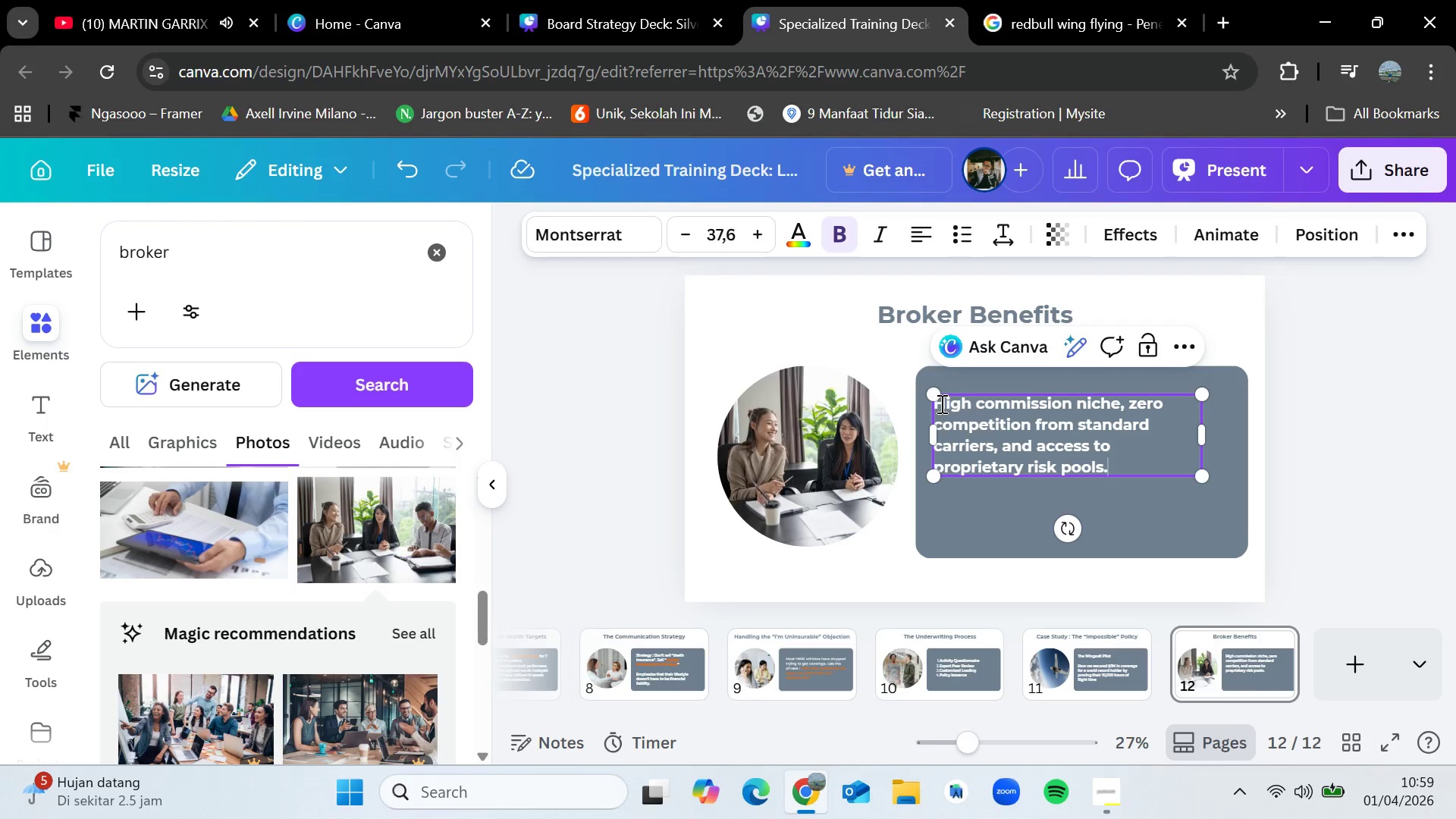 
left_click([1455, 448])
 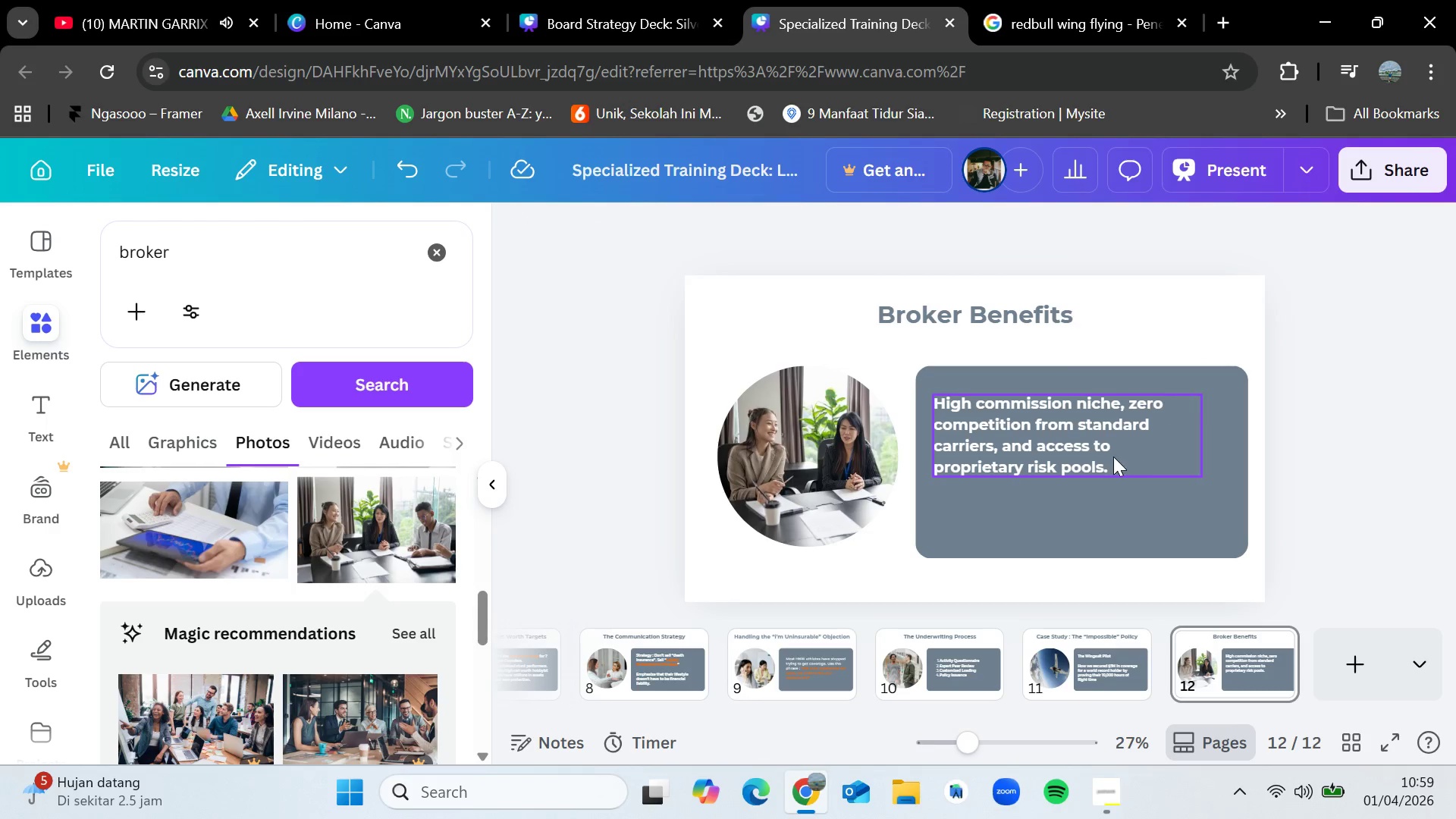 
left_click_drag(start_coordinate=[1103, 435], to_coordinate=[1107, 453])
 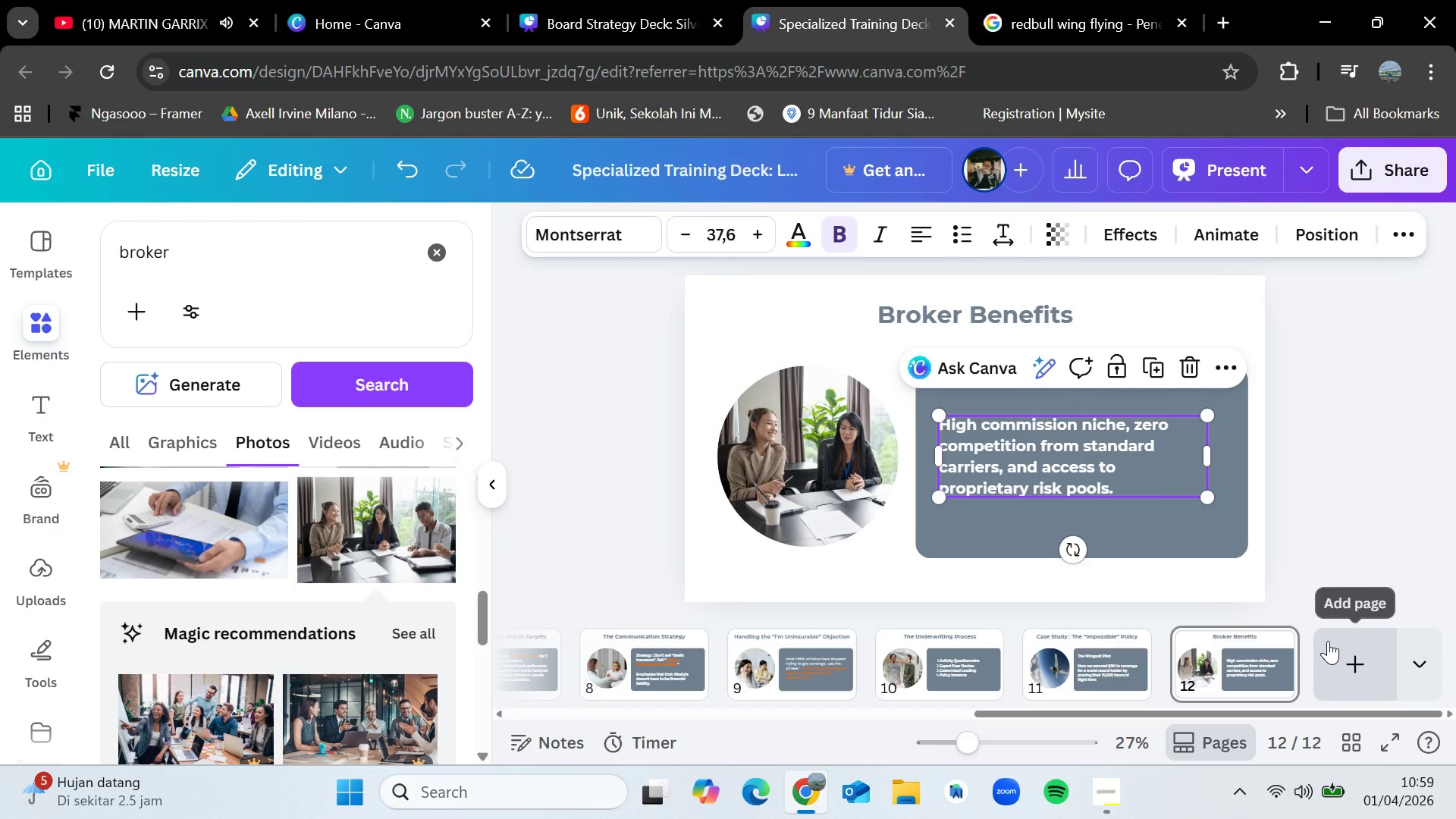 
left_click([1328, 641])
 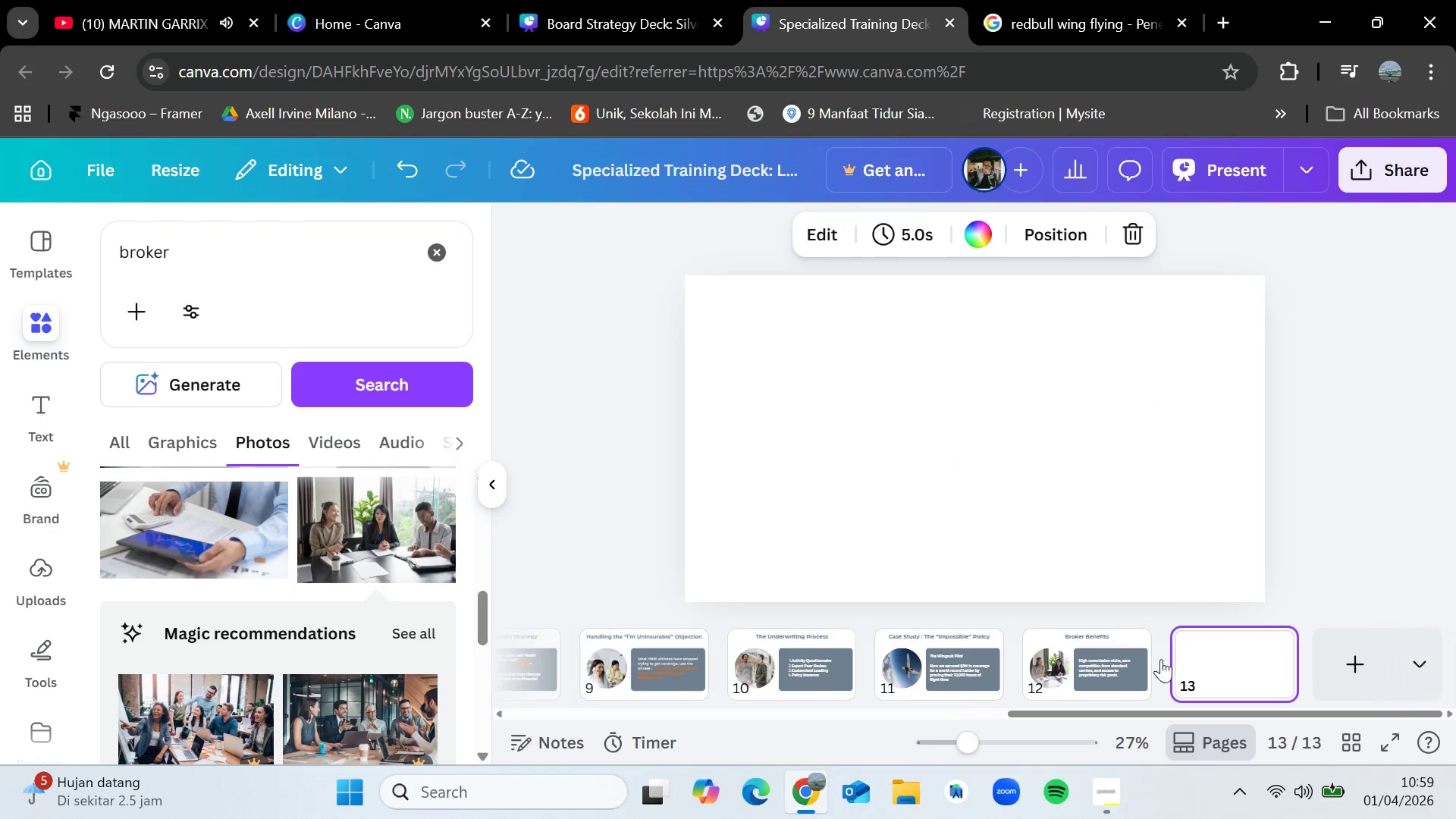 
left_click([1069, 655])
 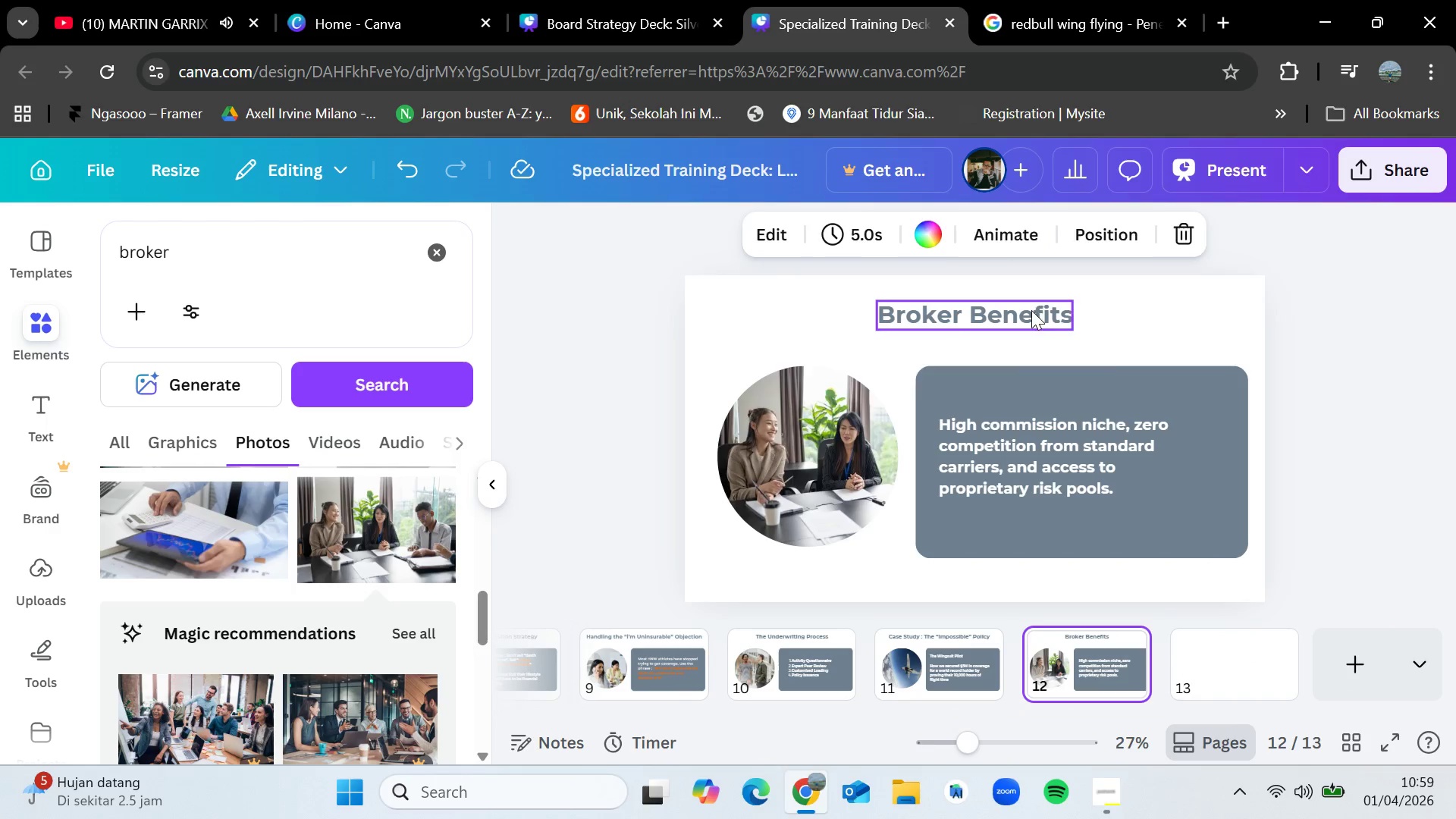 
left_click([1031, 306])
 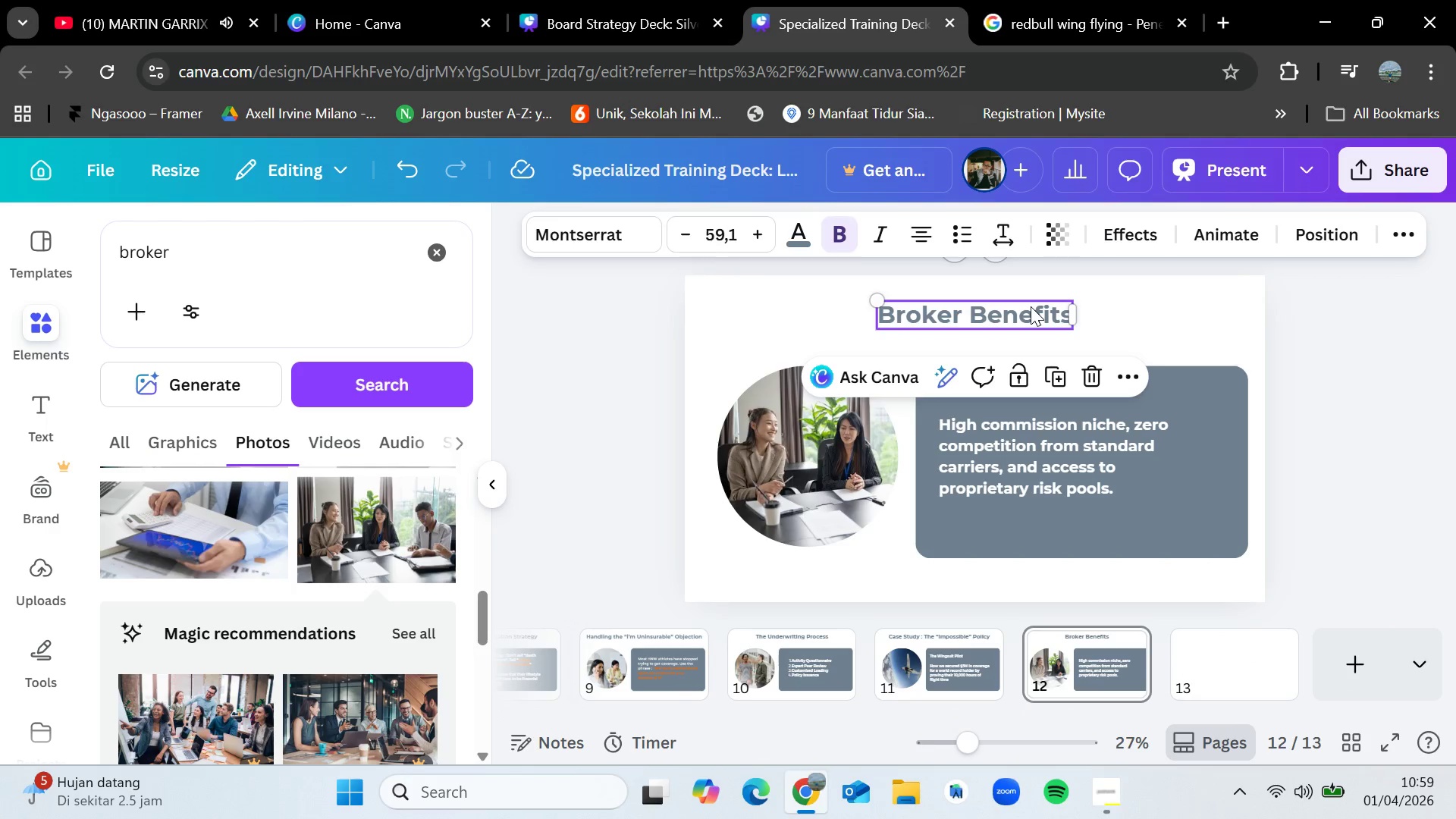 
key(Control+C)
 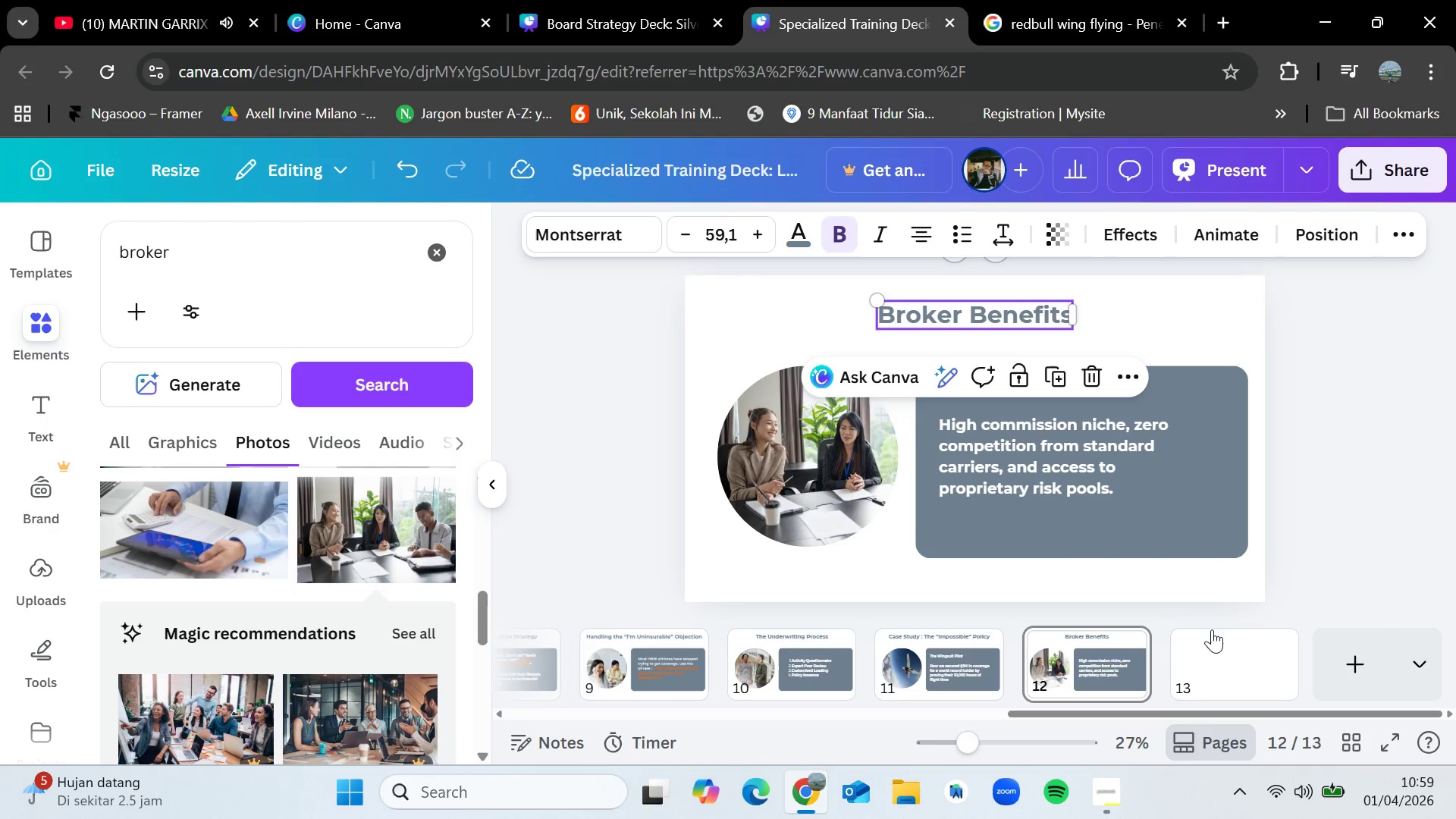 
left_click([1212, 645])
 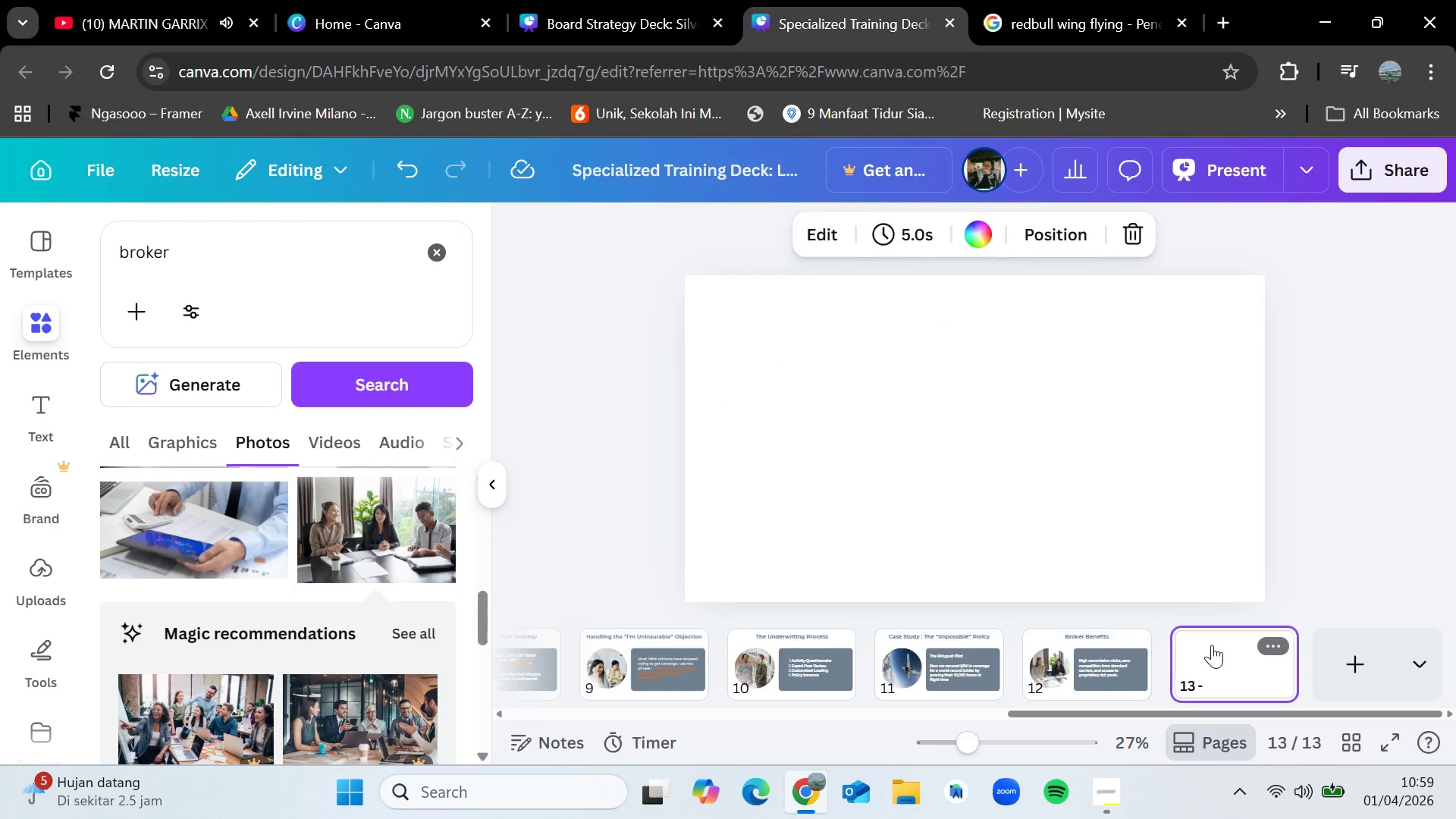 
key(Control+V)
 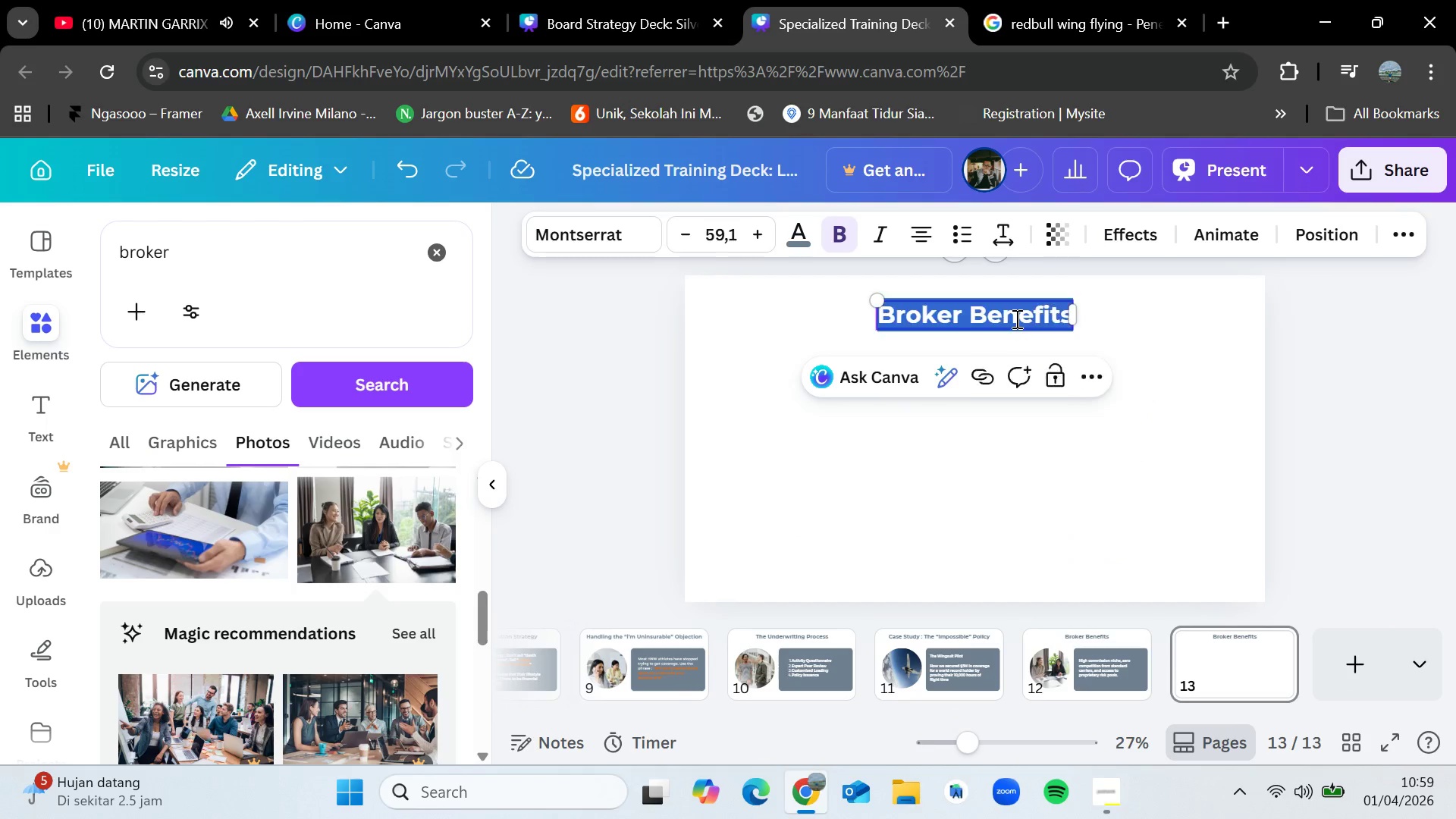 
double_click([1015, 318])
 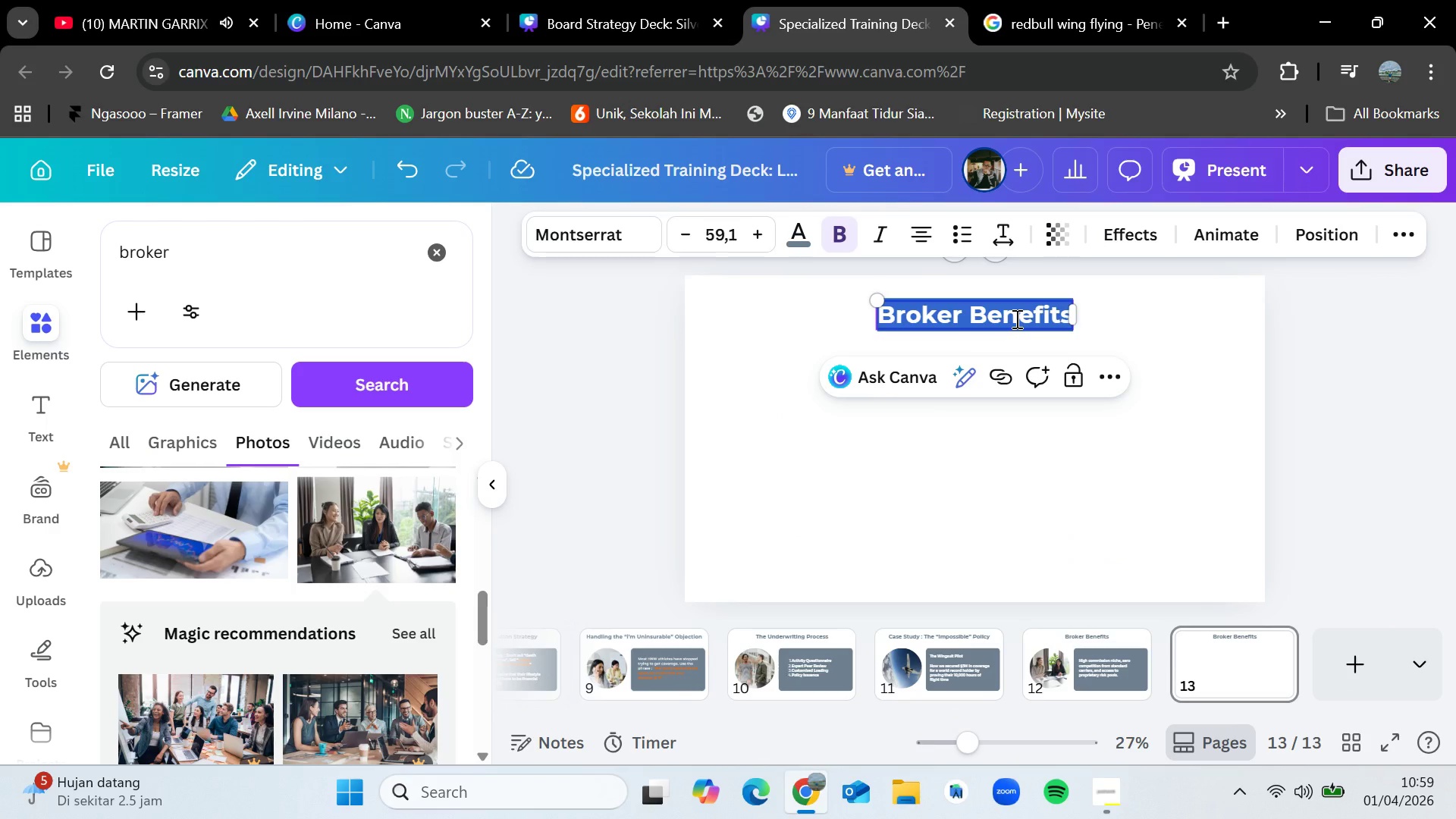 
key(Backspace)
type(Contact Us)
 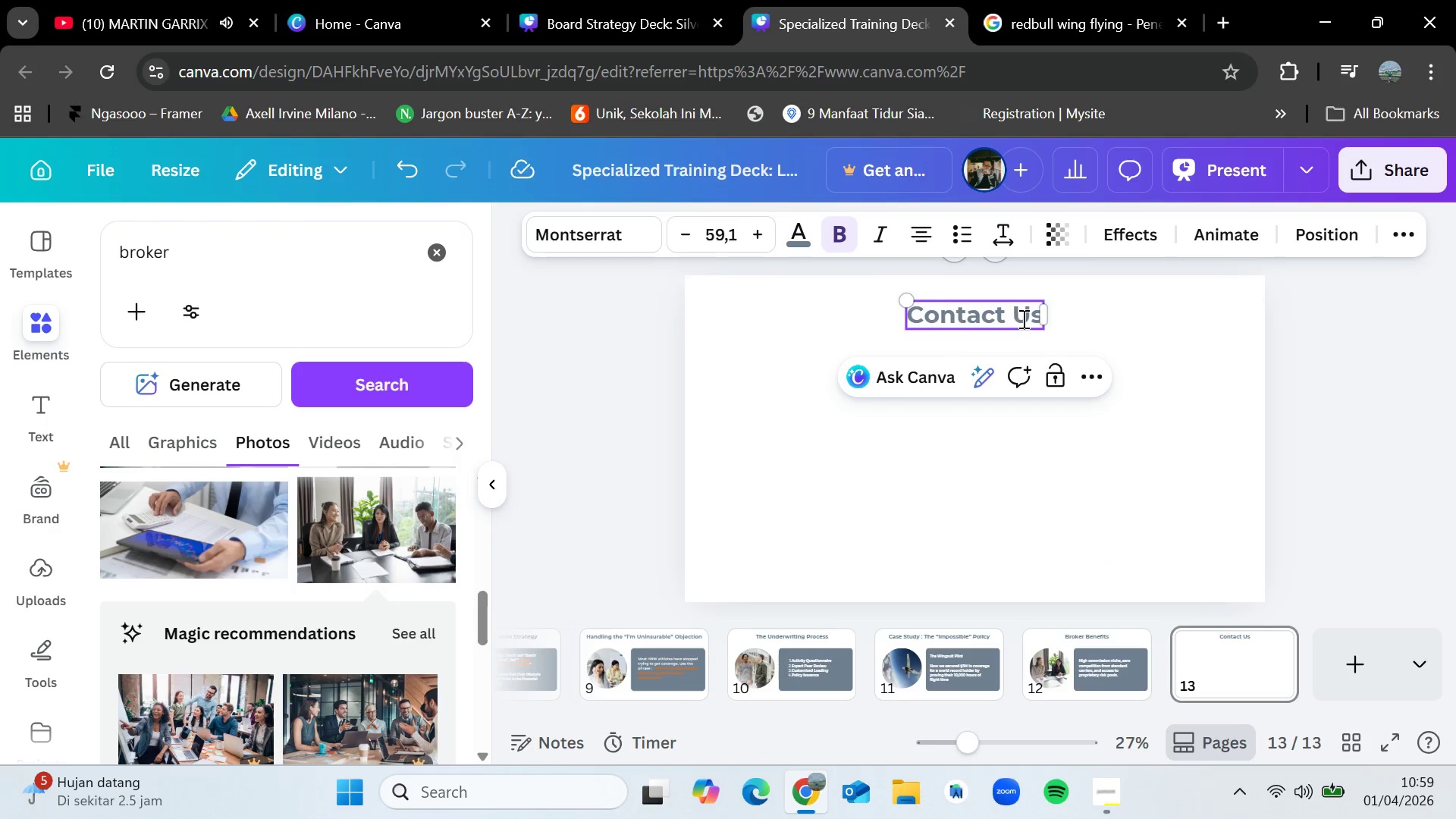 
left_click([1328, 406])
 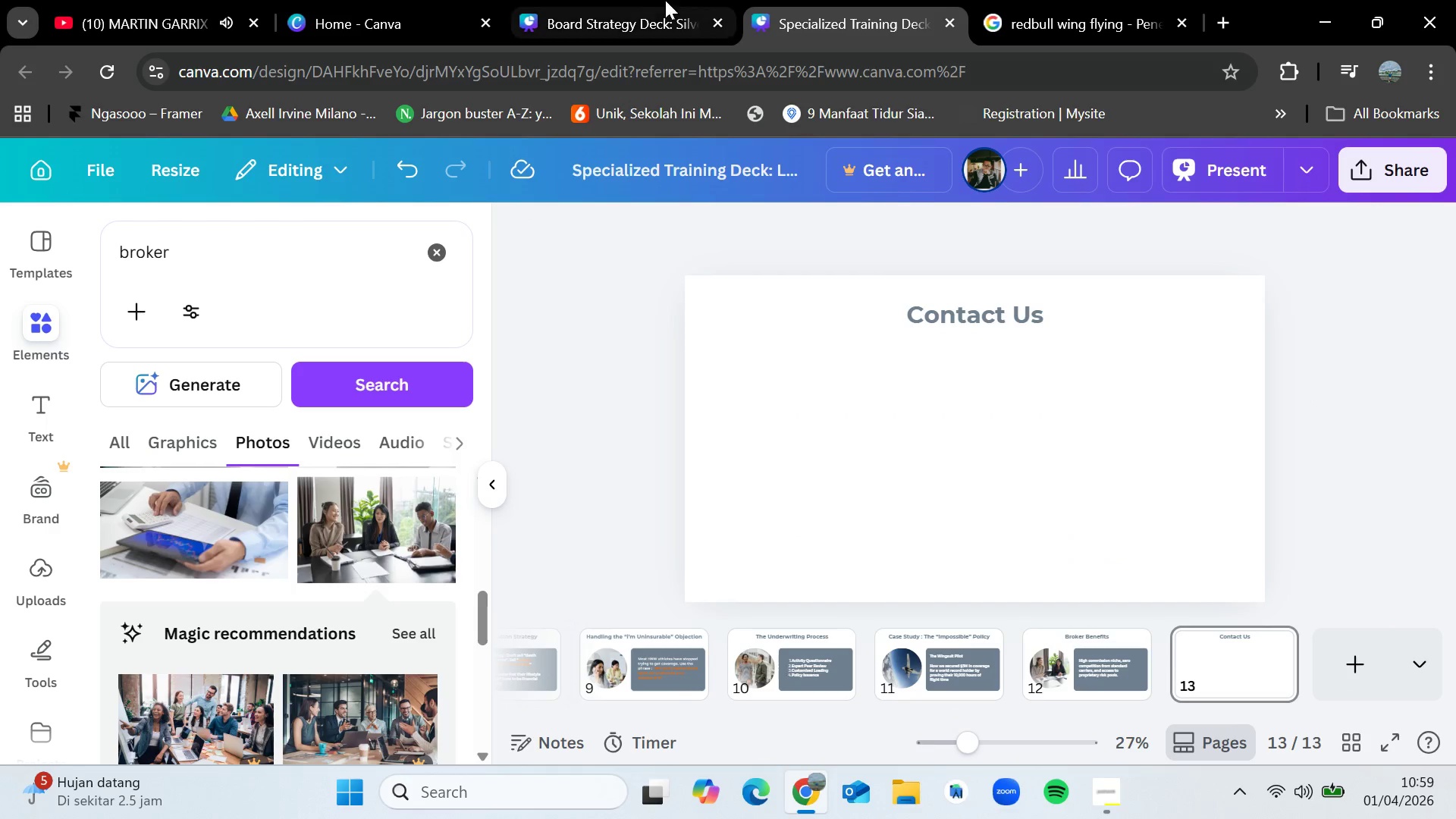 
left_click([626, 0])
 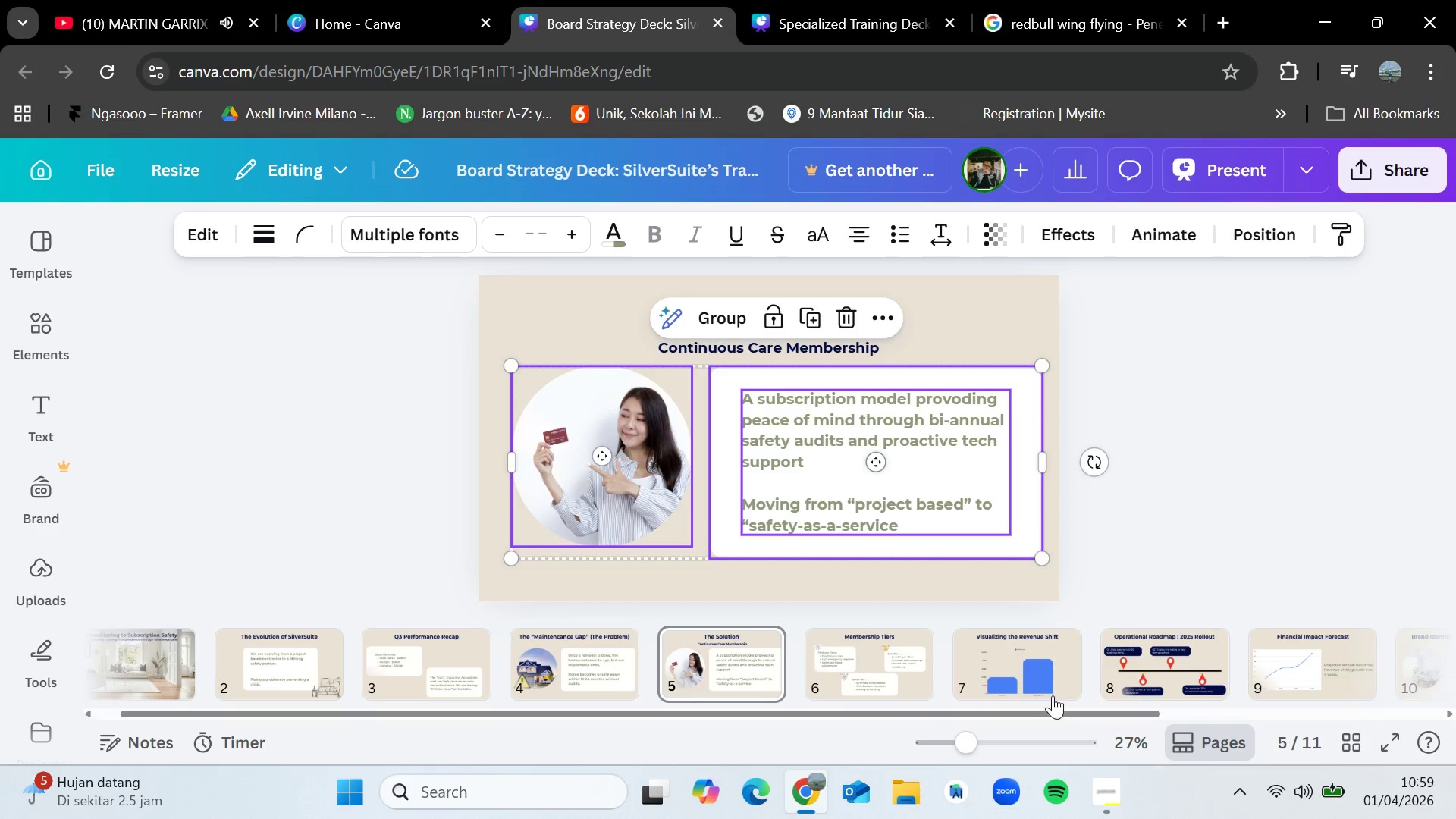 
left_click_drag(start_coordinate=[1029, 712], to_coordinate=[1259, 714])
 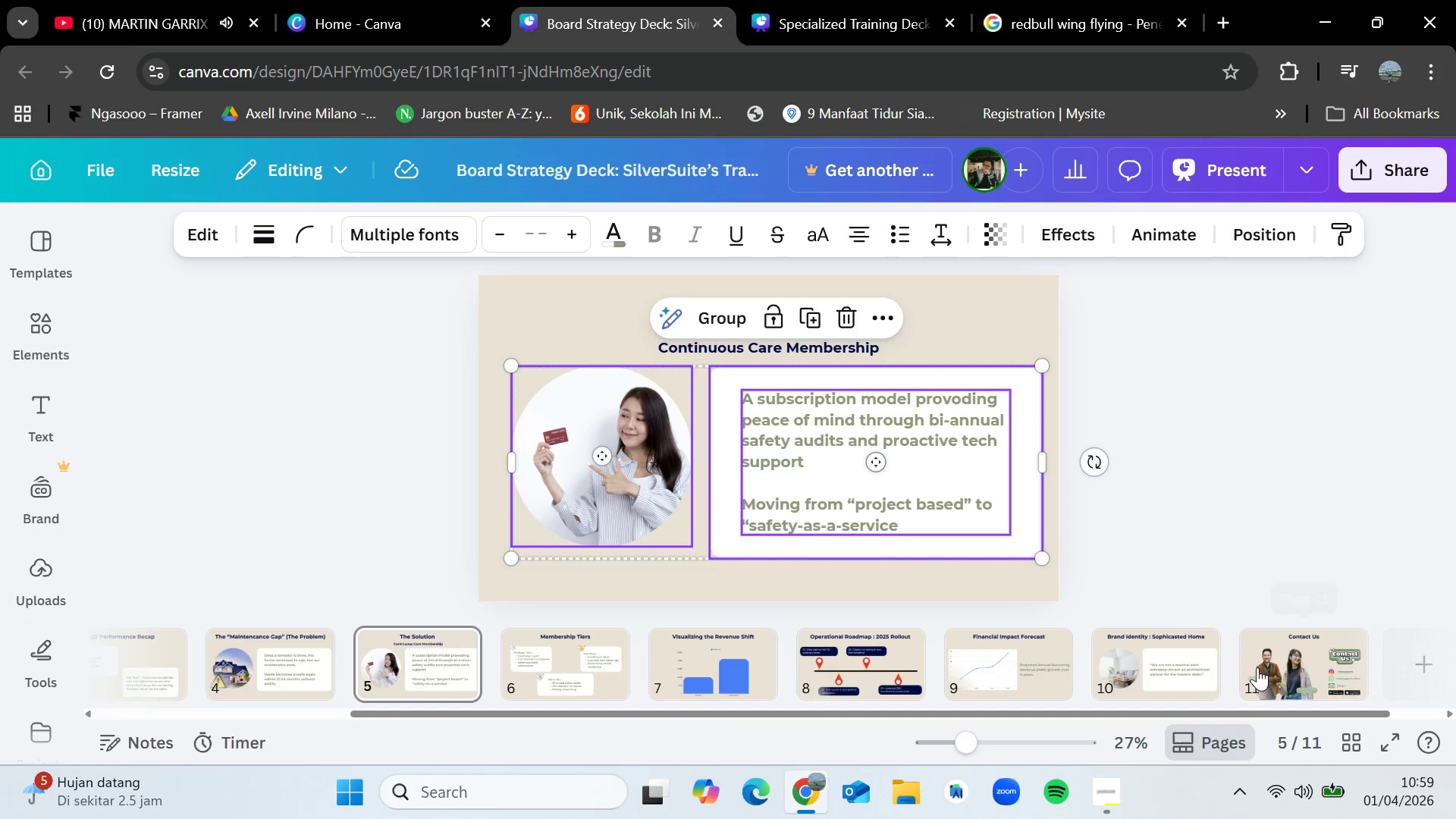 
left_click([1257, 666])
 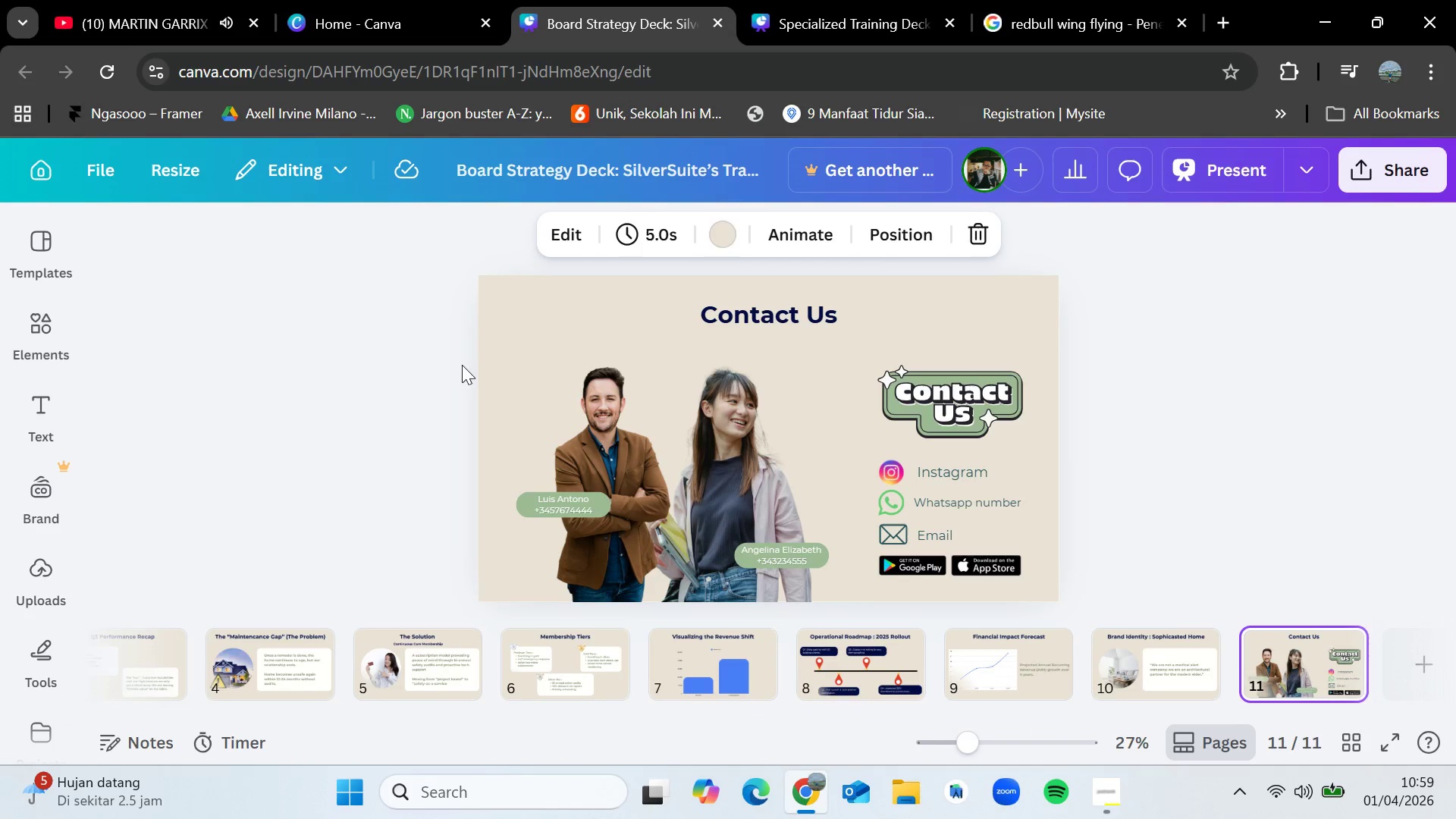 
left_click_drag(start_coordinate=[431, 365], to_coordinate=[1096, 580])
 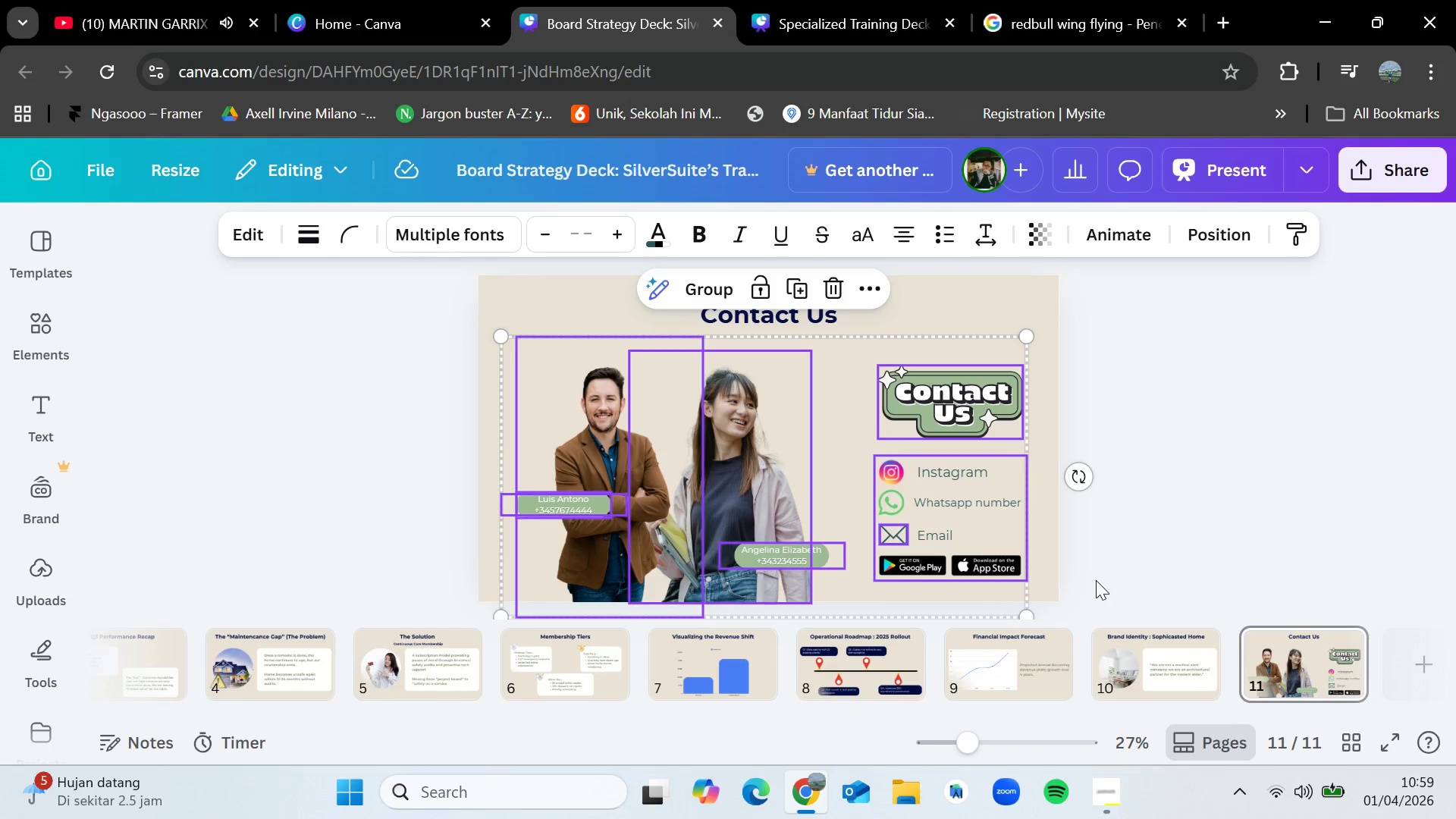 
key(Control+C)
 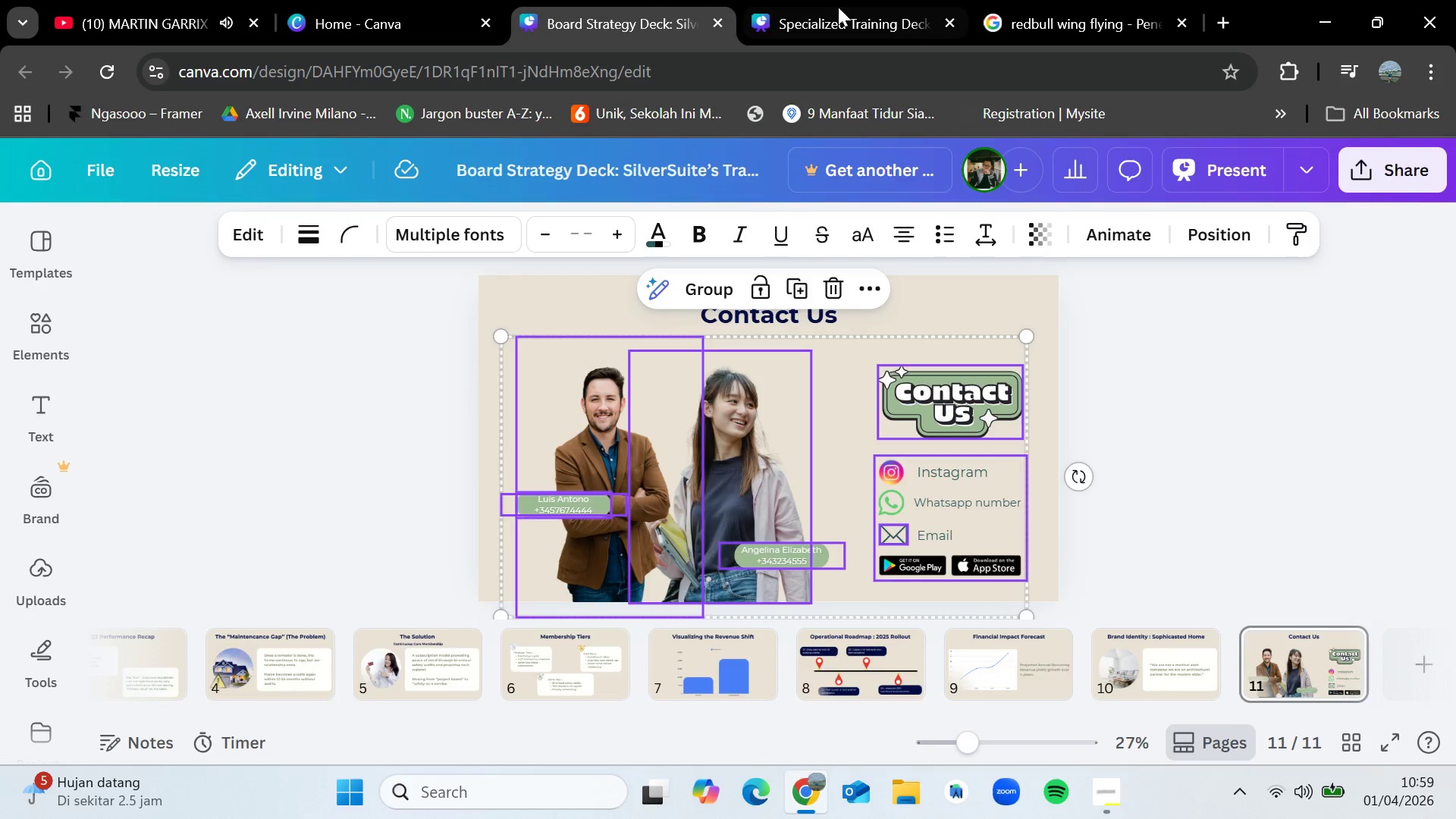 
left_click([836, 0])
 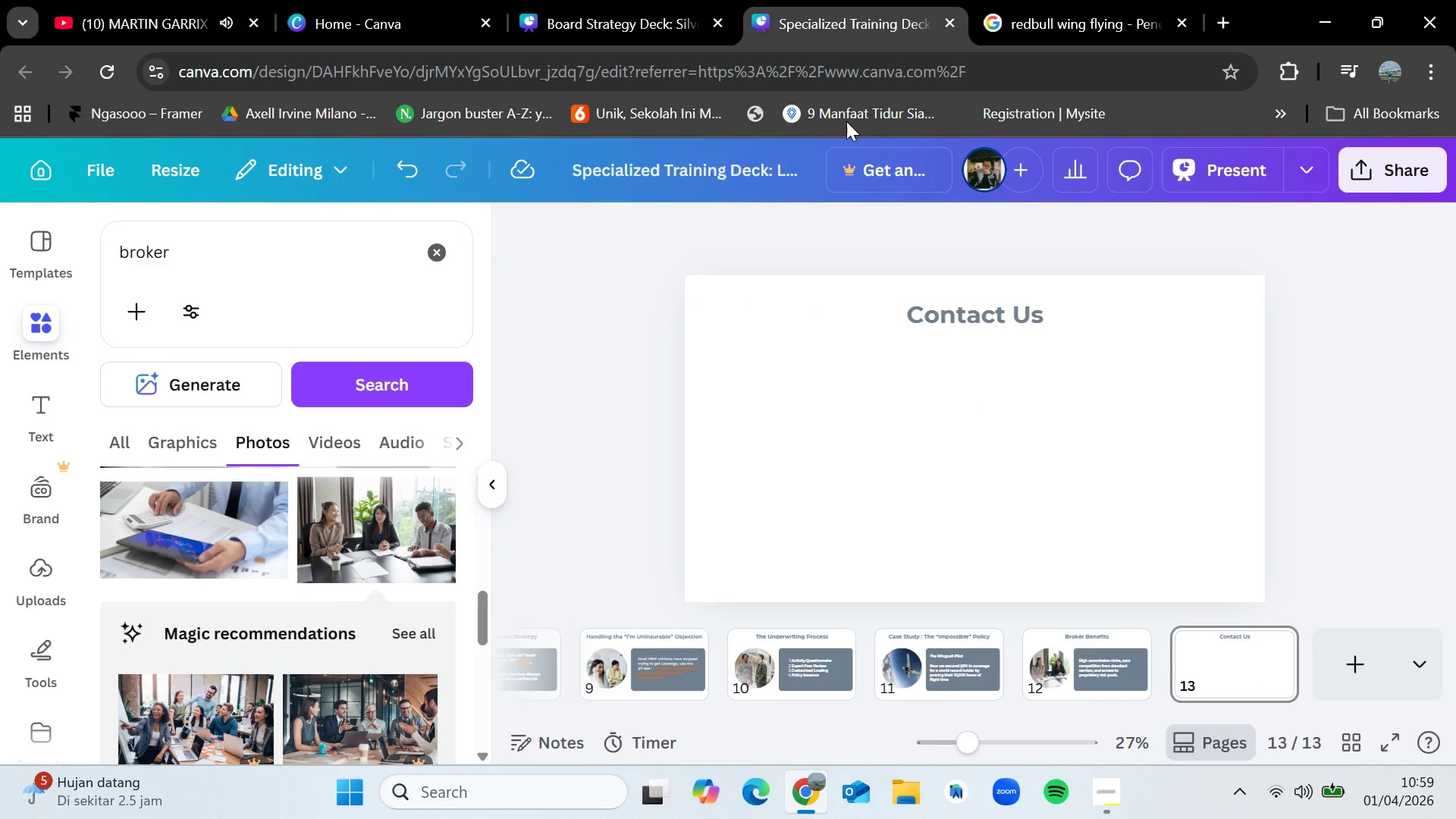 
key(Control+V)
 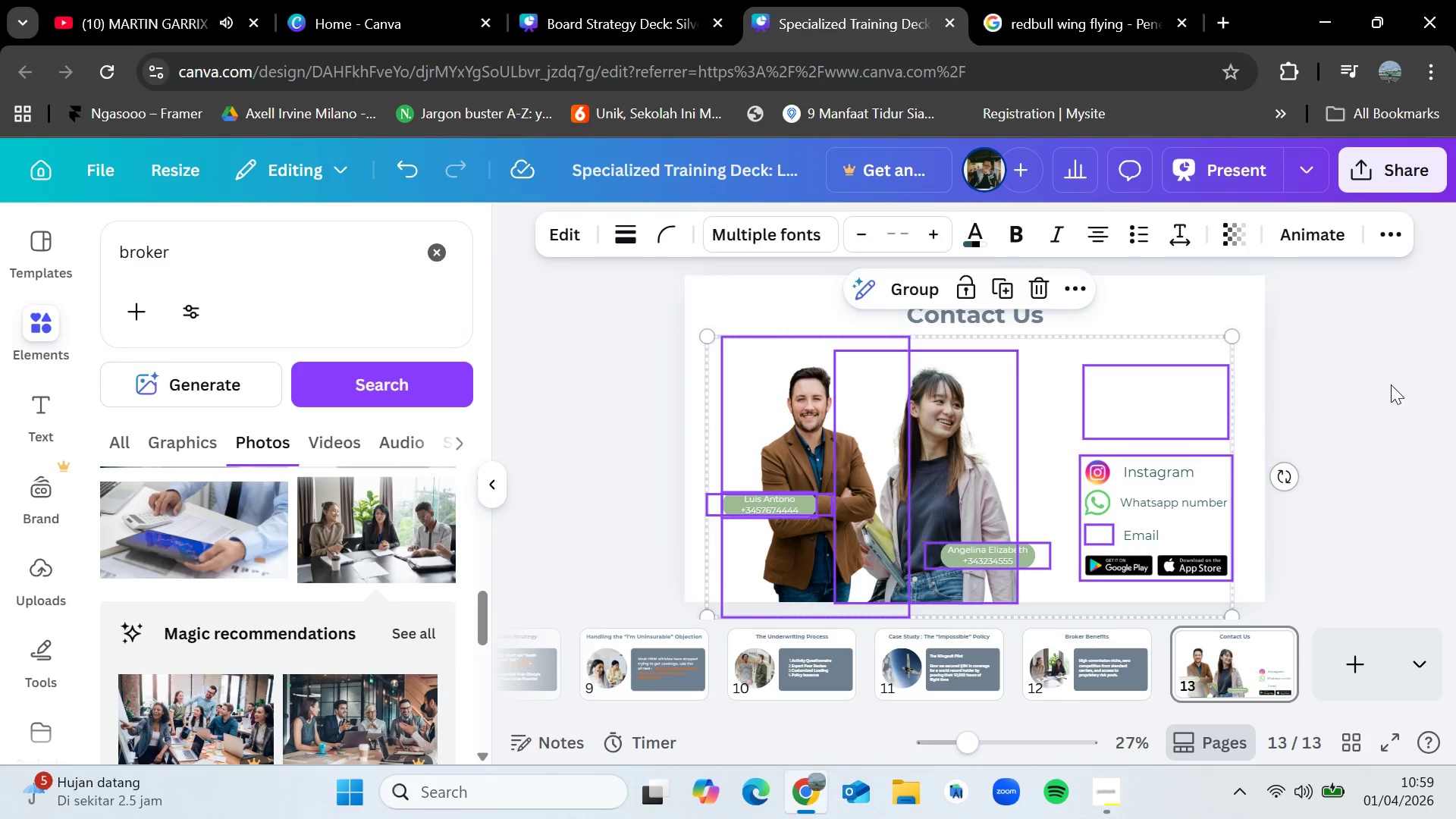 
left_click([1398, 421])
 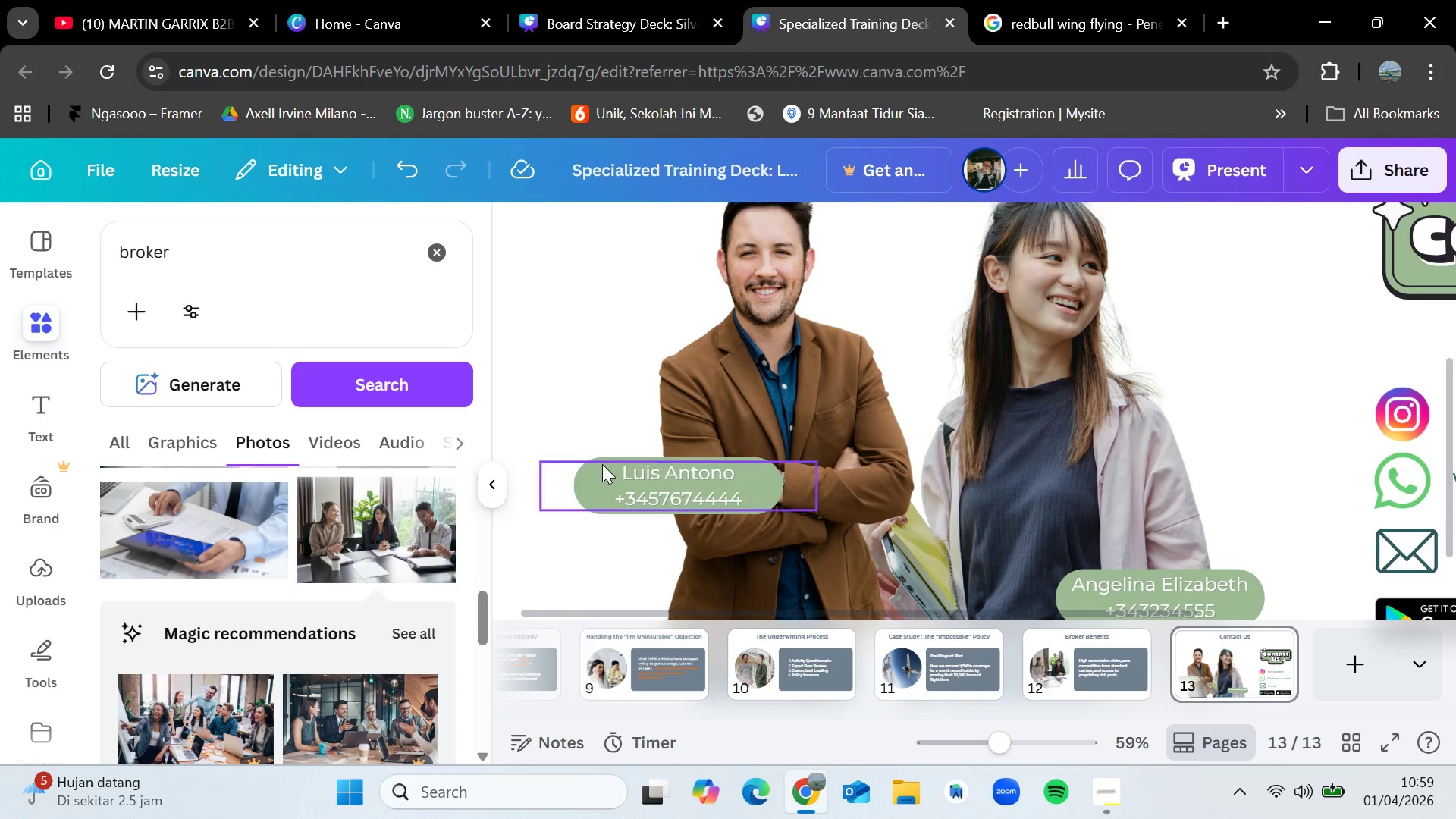 
wait(7.83)
 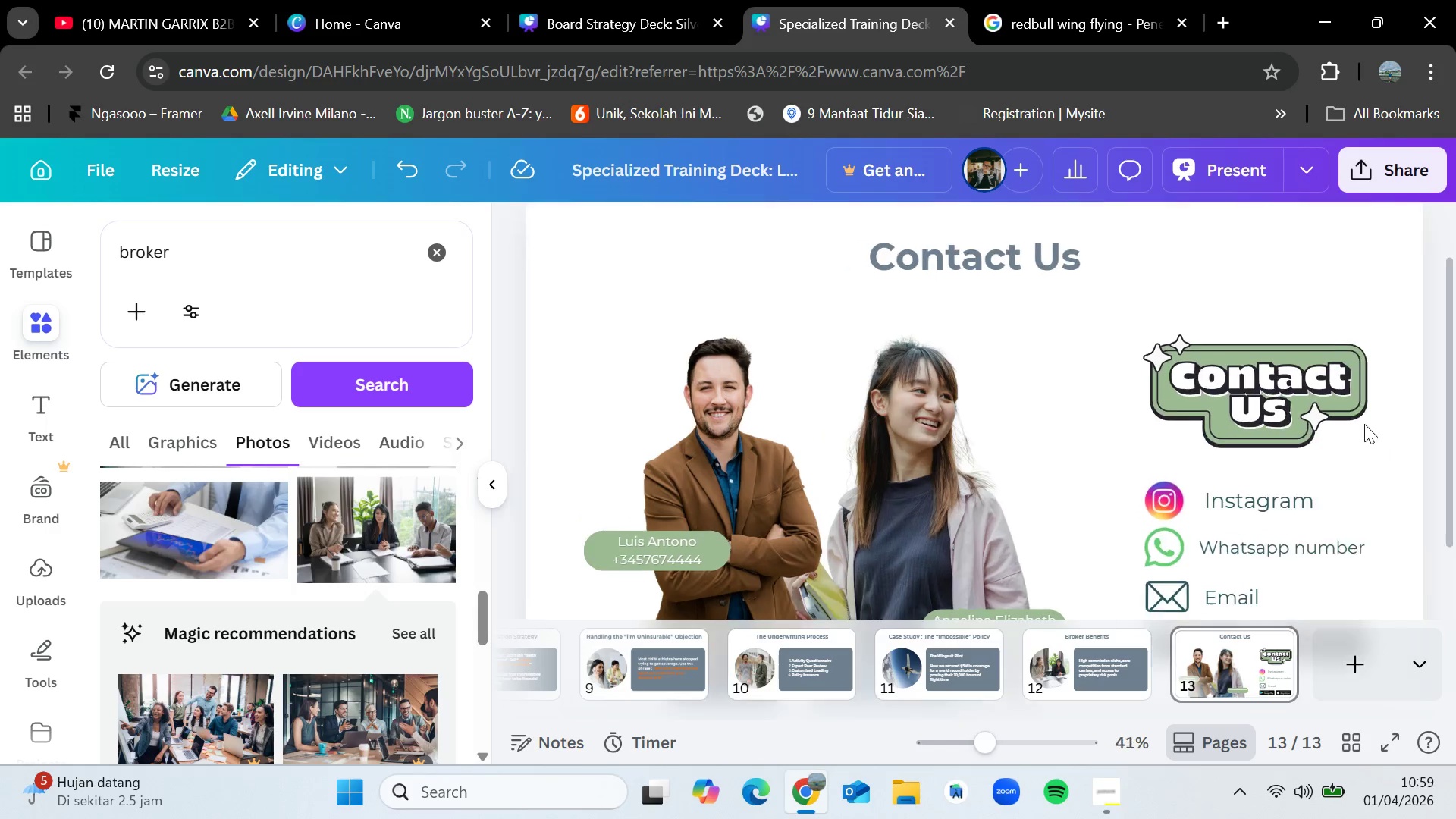 
left_click([602, 456])
 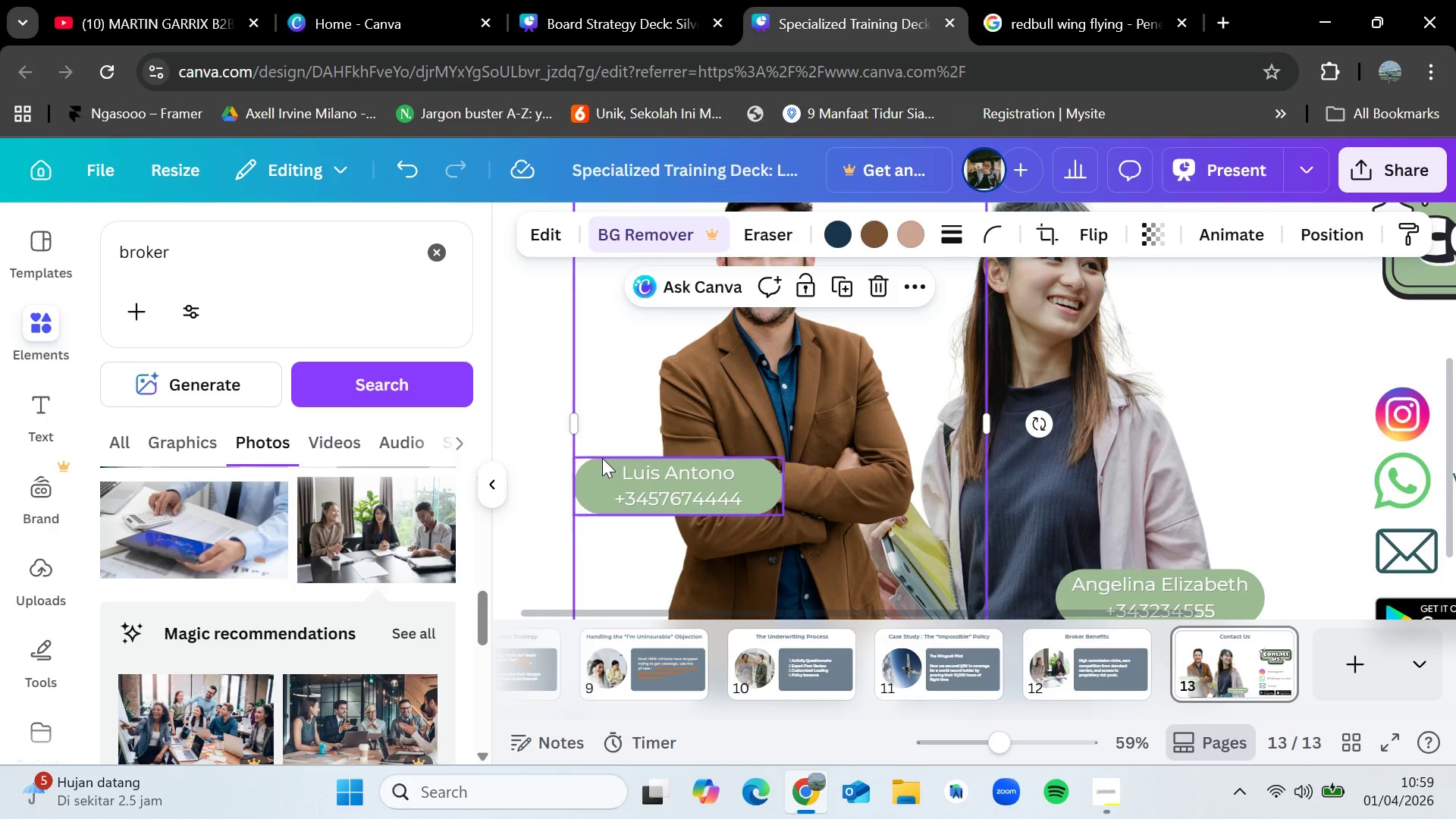 
left_click([602, 458])
 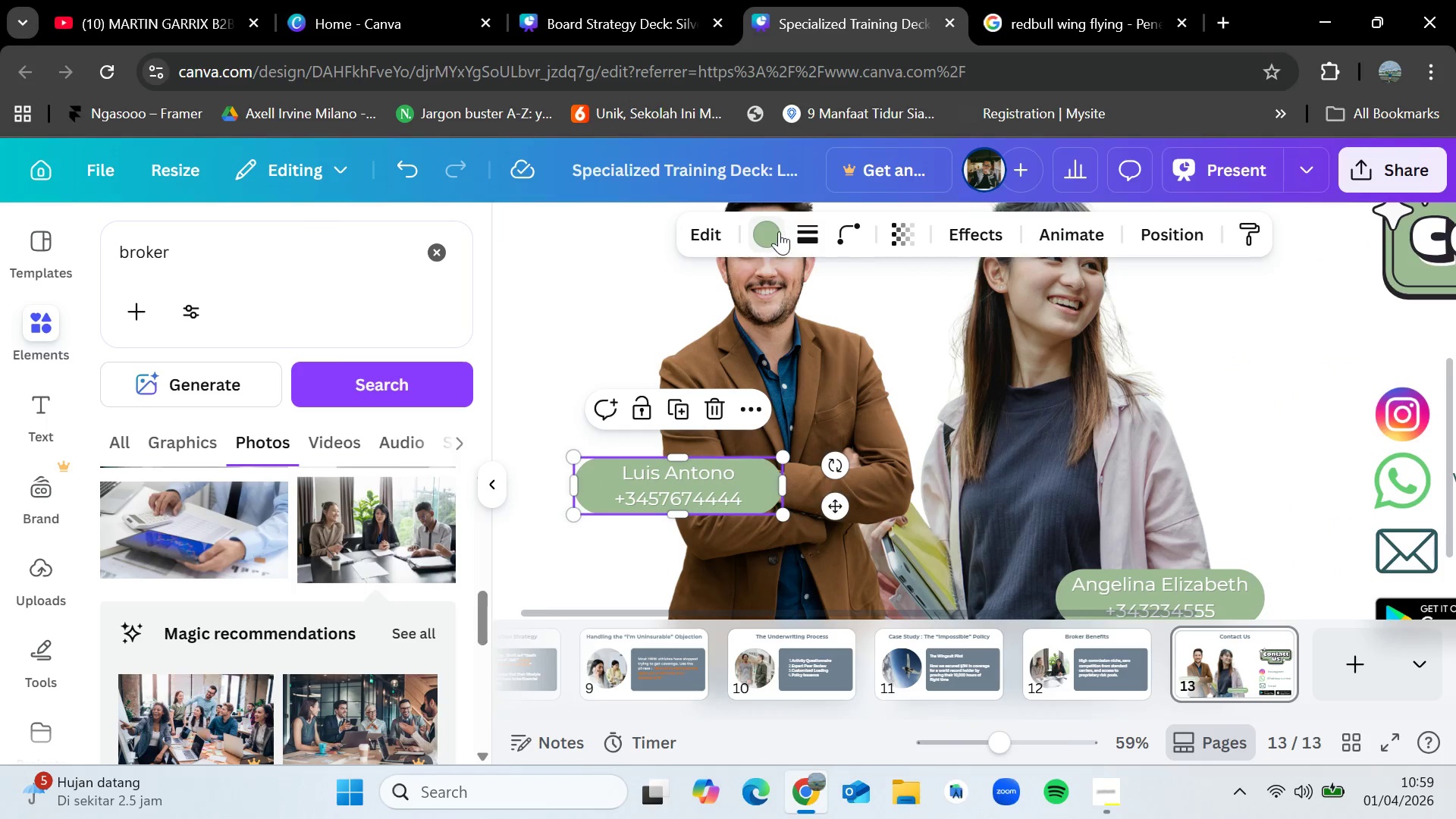 
left_click([777, 231])
 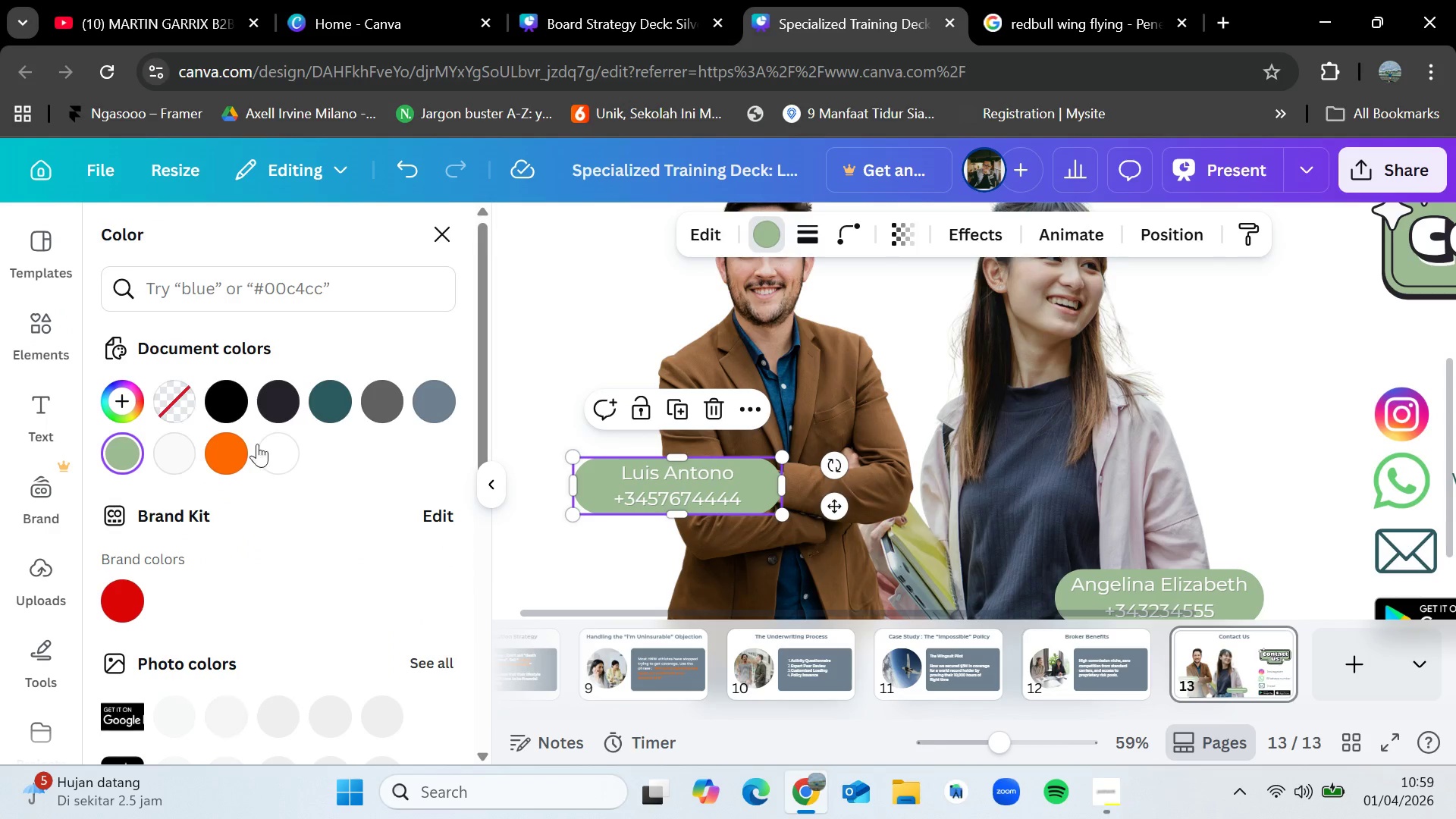 
left_click([219, 440])
 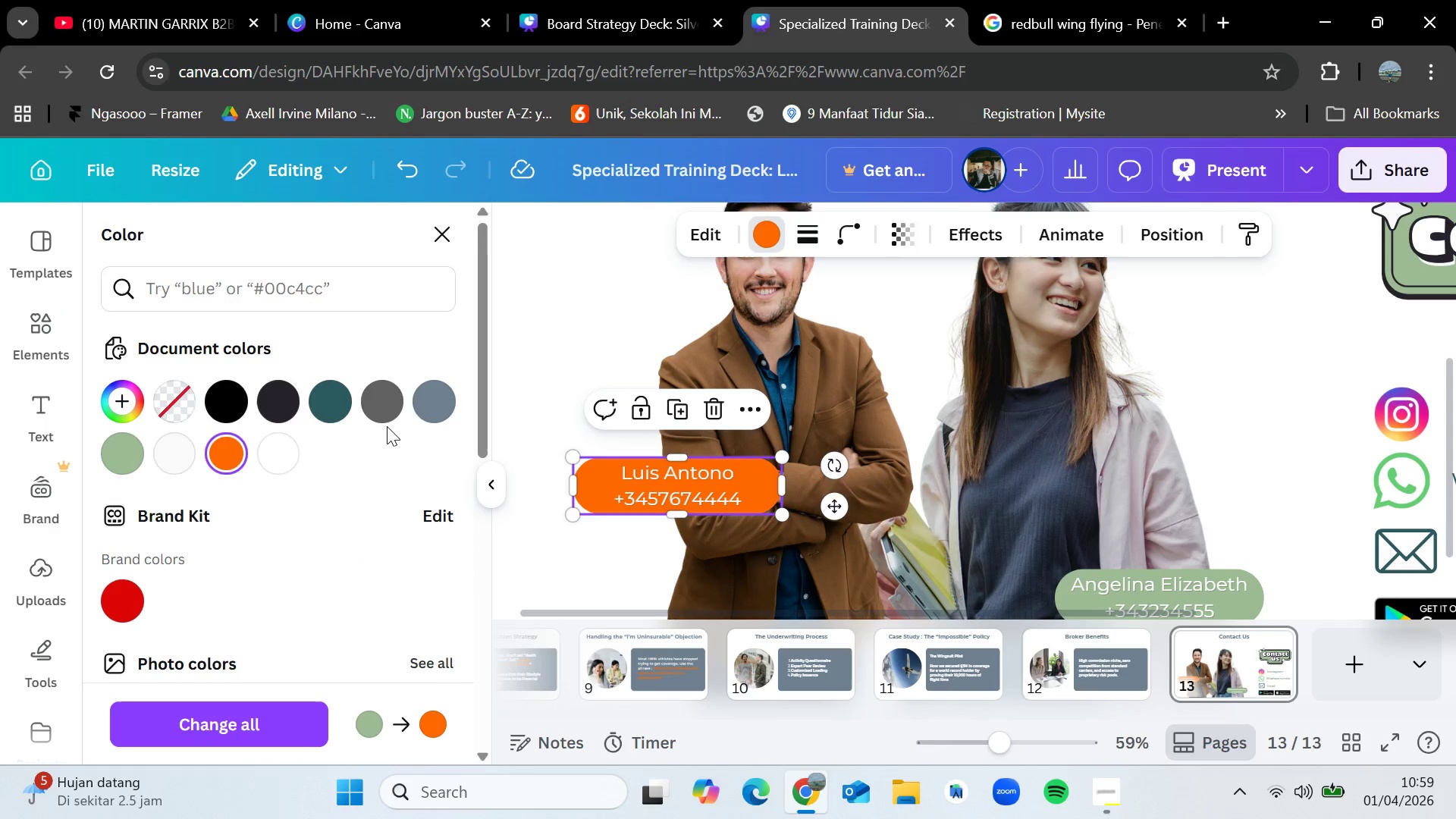 
left_click([432, 406])
 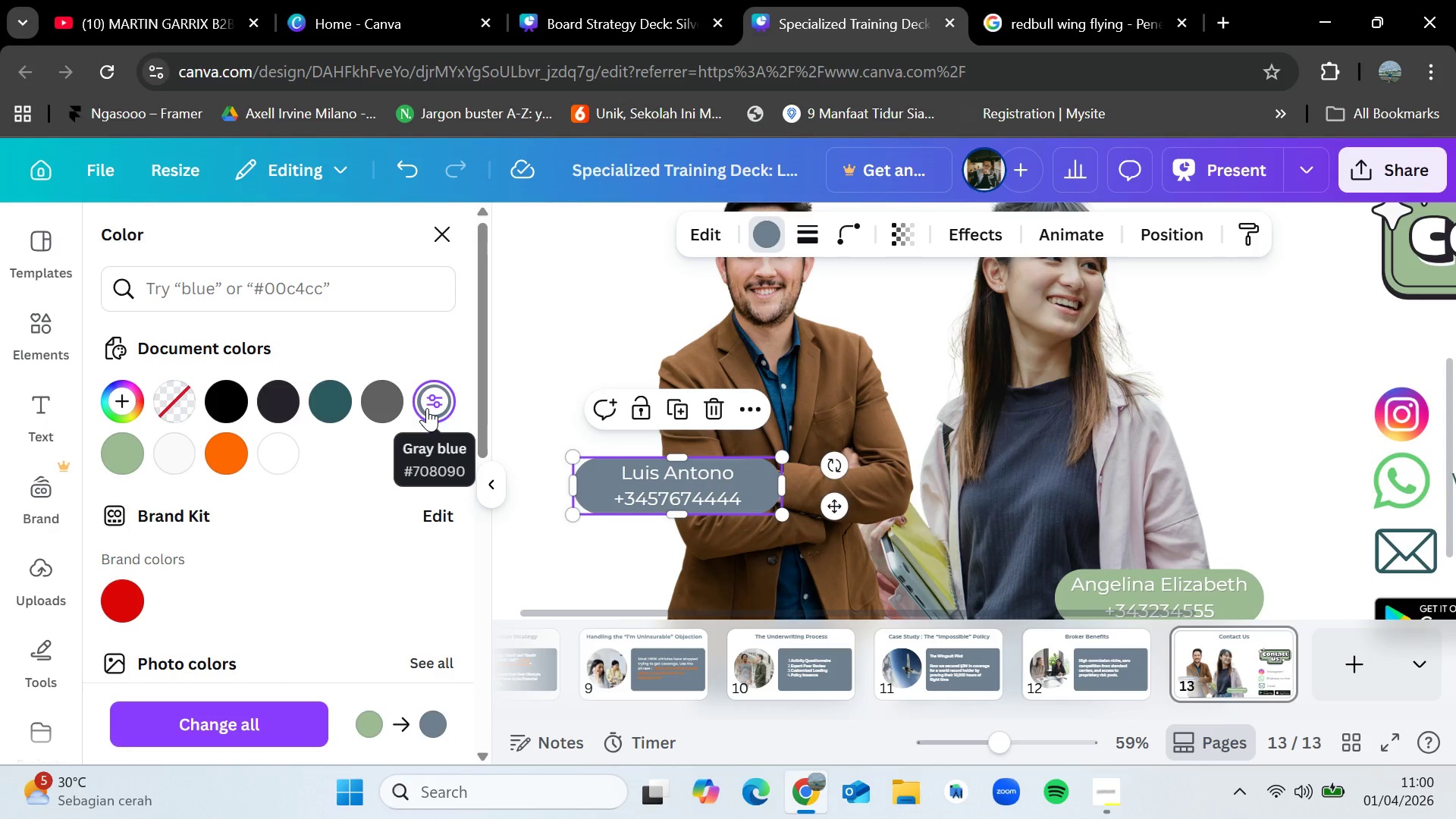 
wait(25.86)
 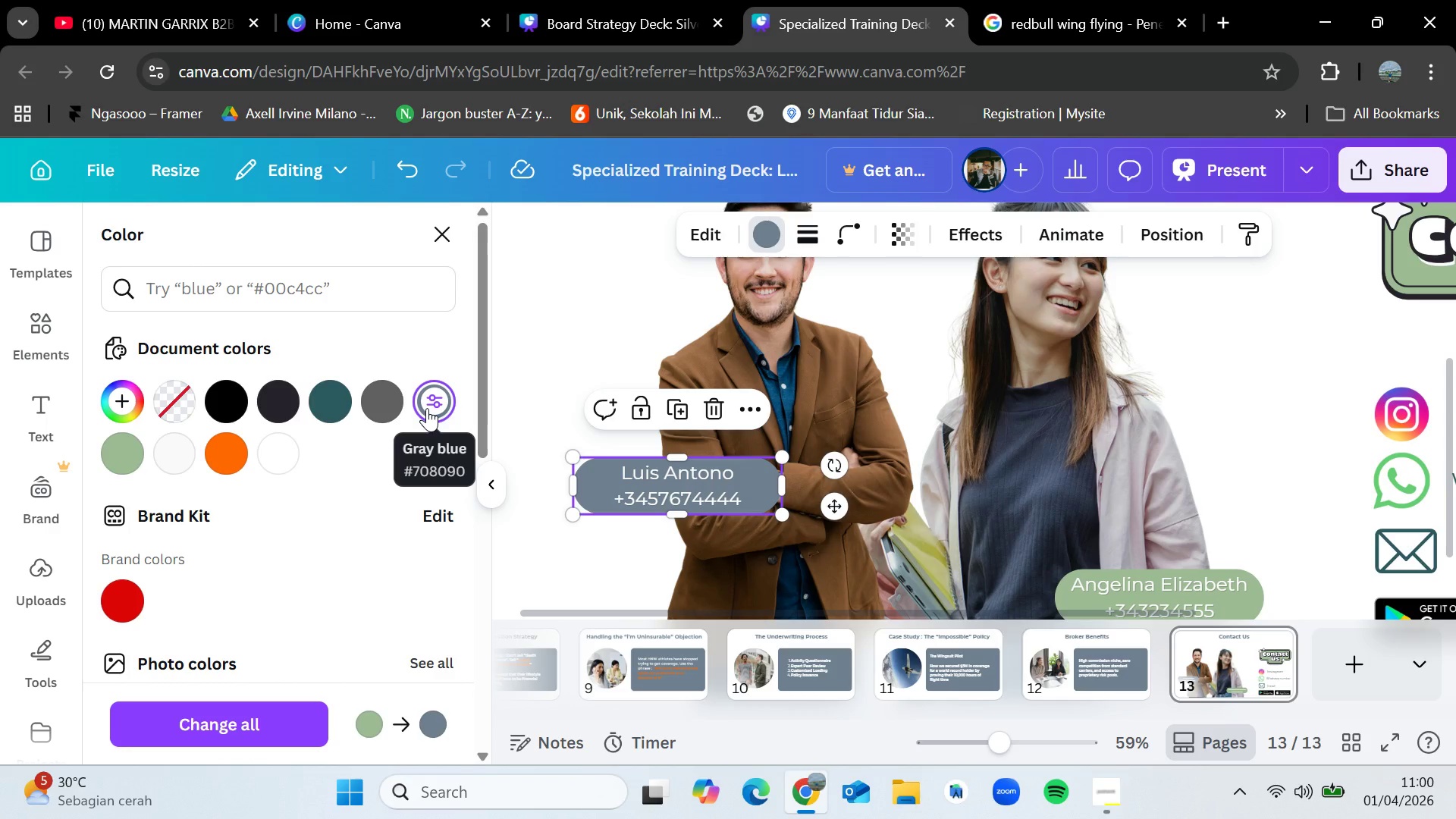 
left_click([216, 7])
 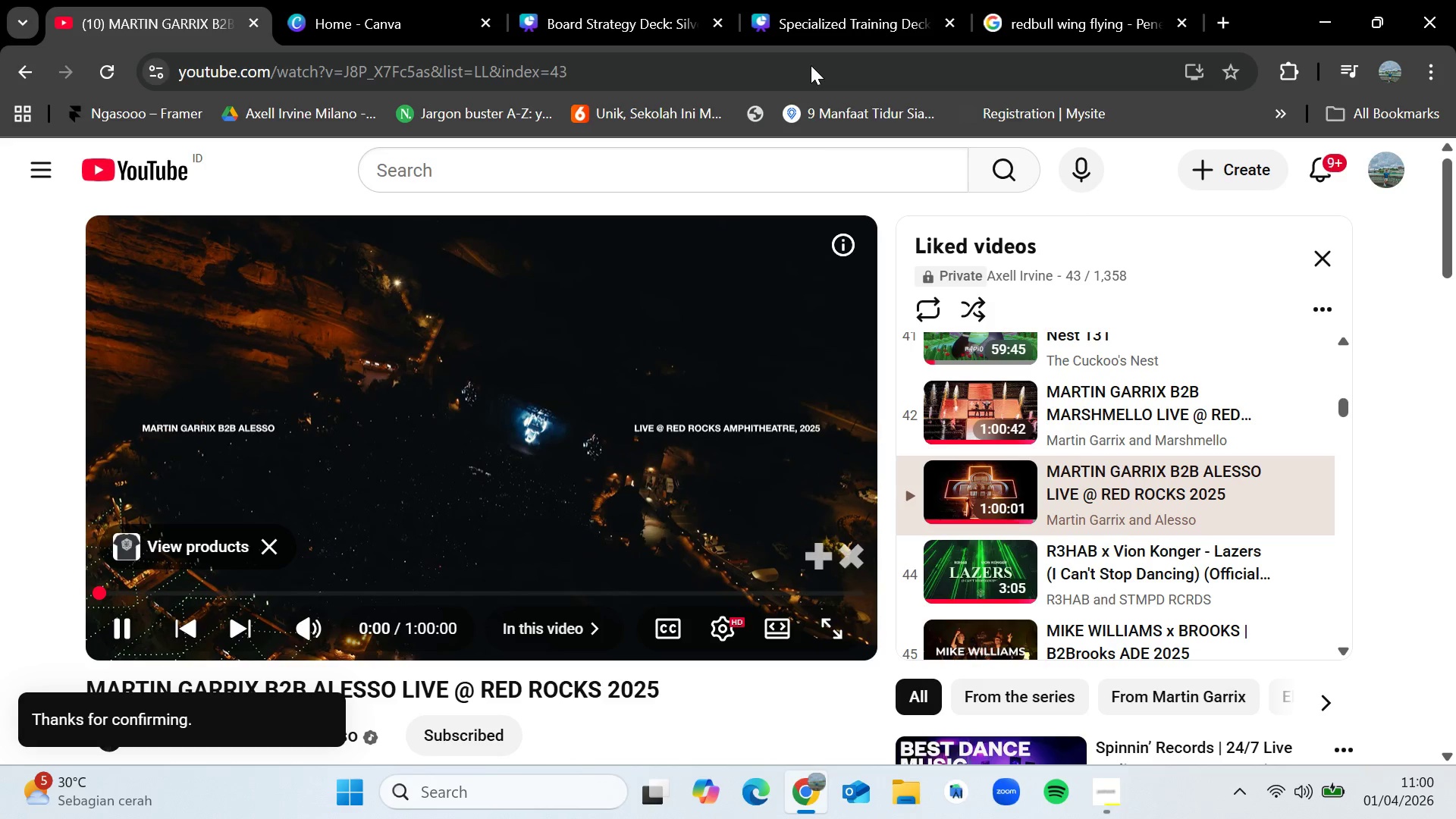 
left_click([868, 4])
 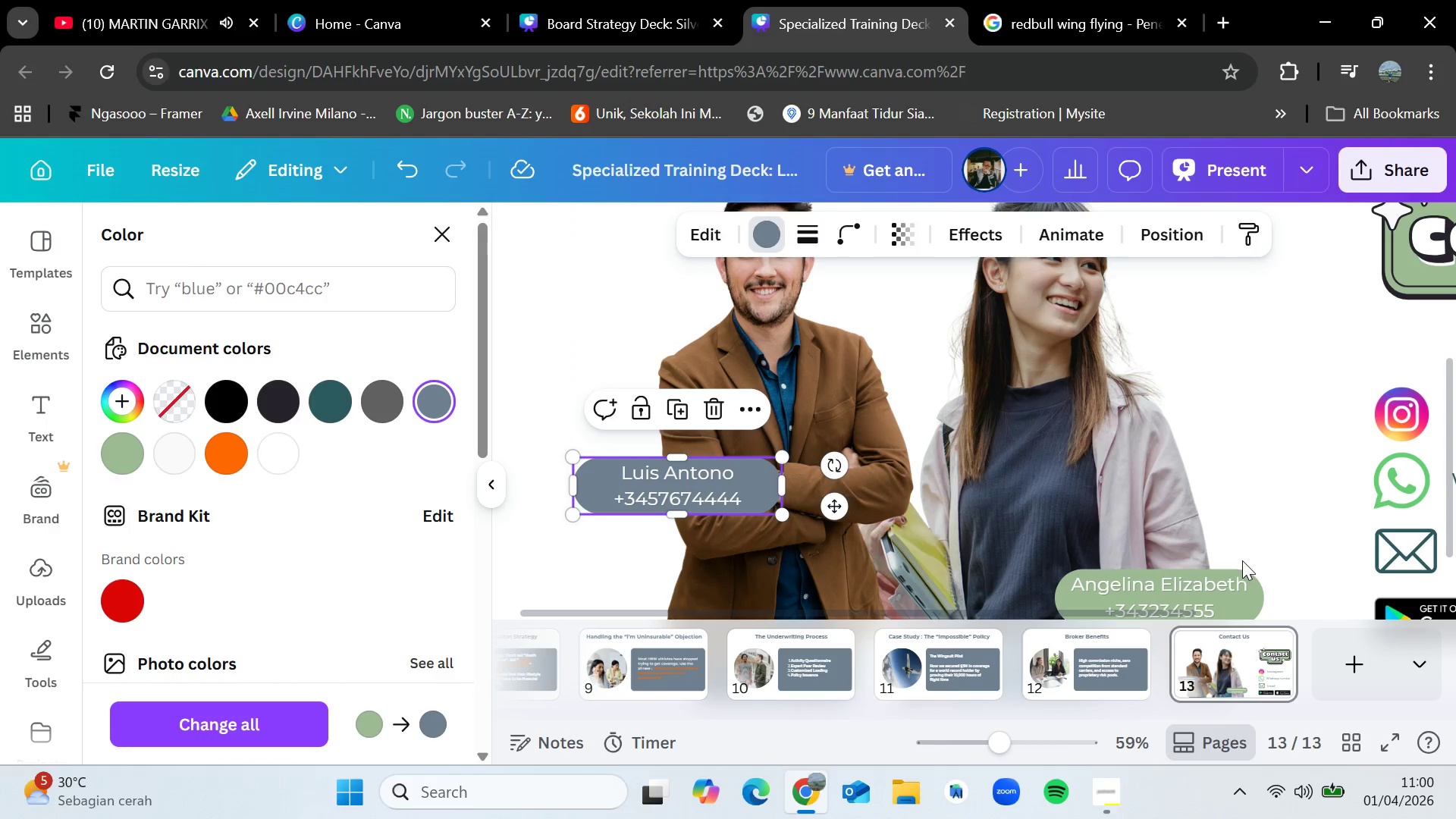 
left_click([1235, 569])
 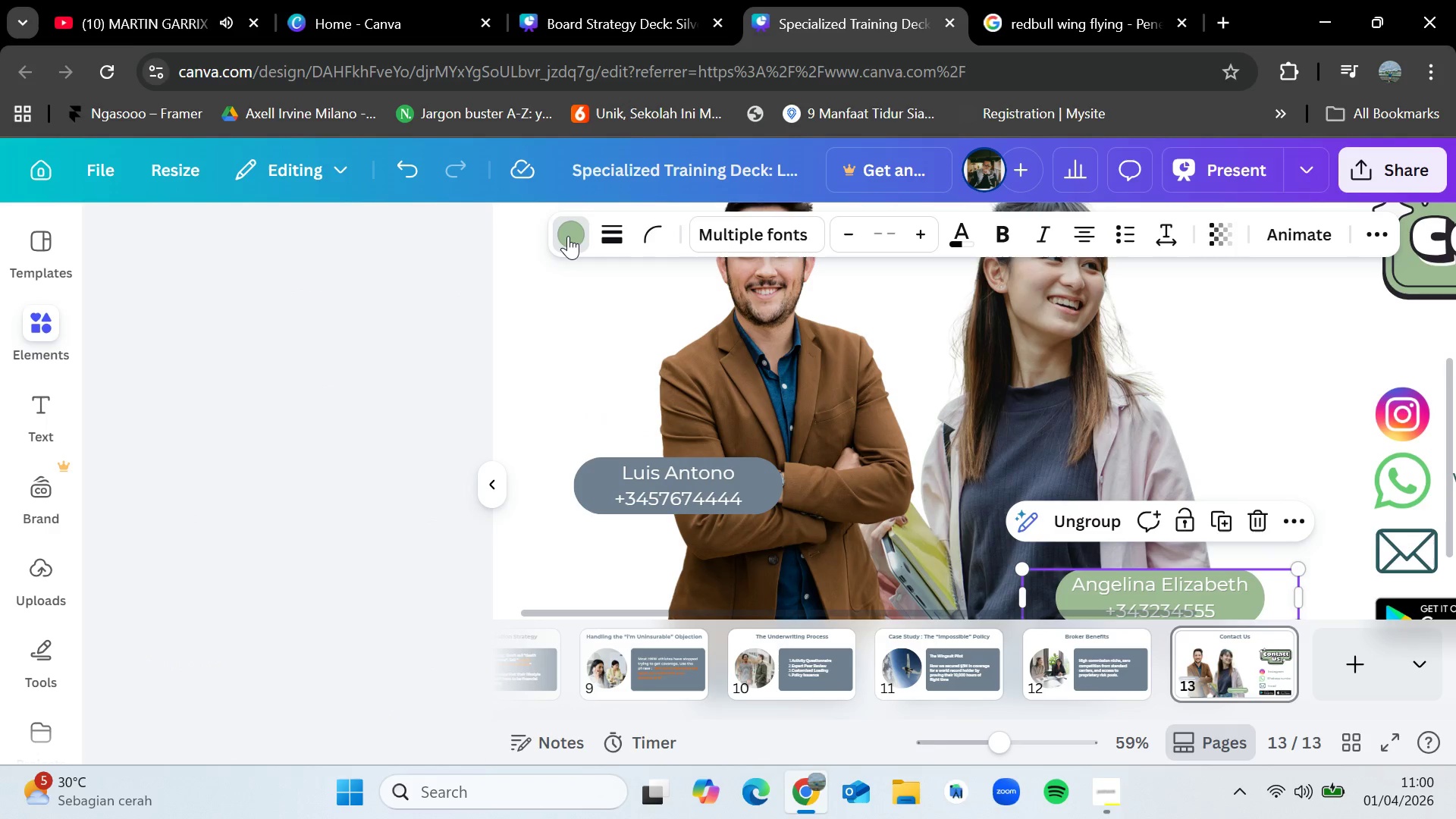 
double_click([568, 236])
 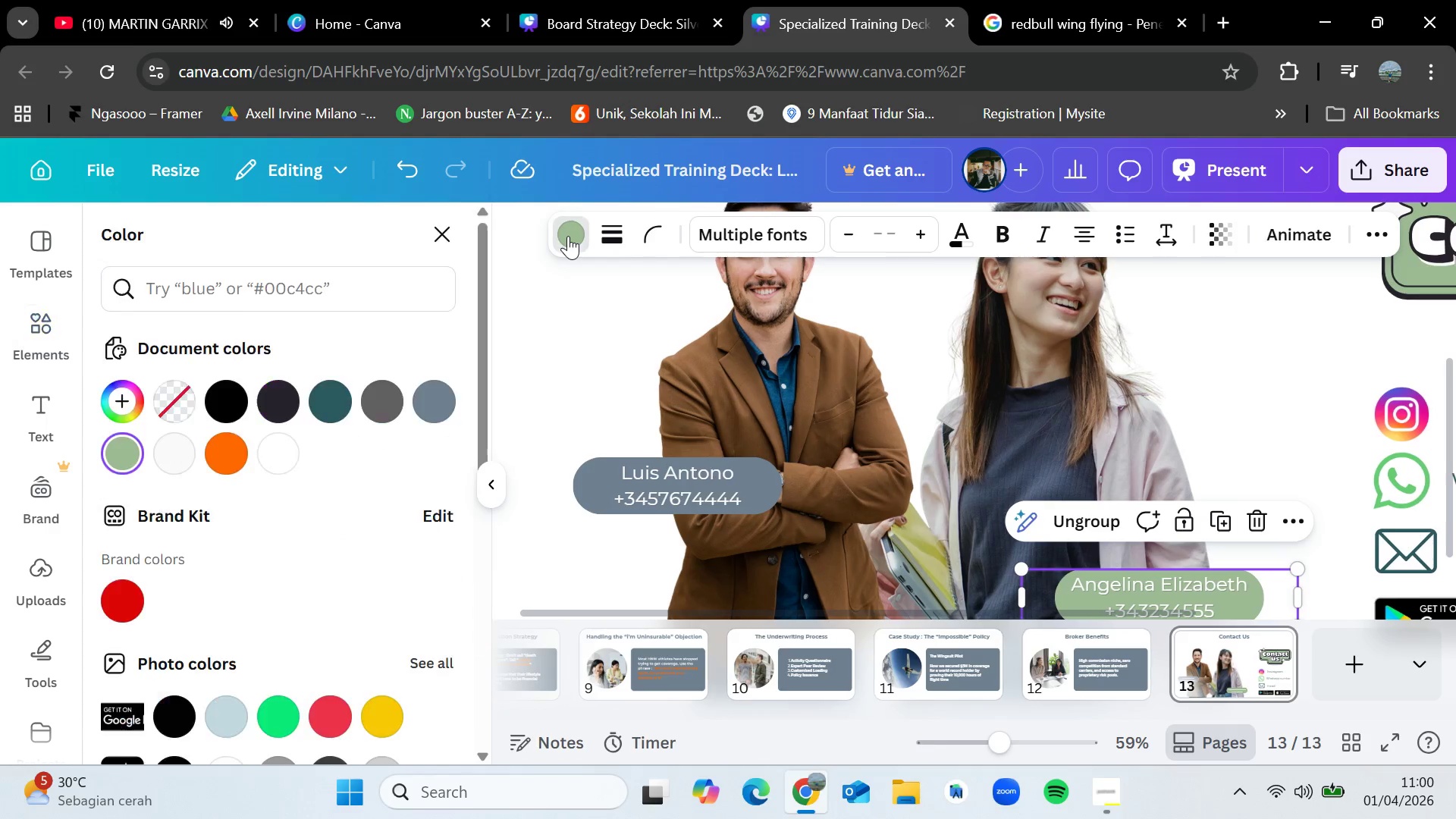 
left_click([568, 236])
 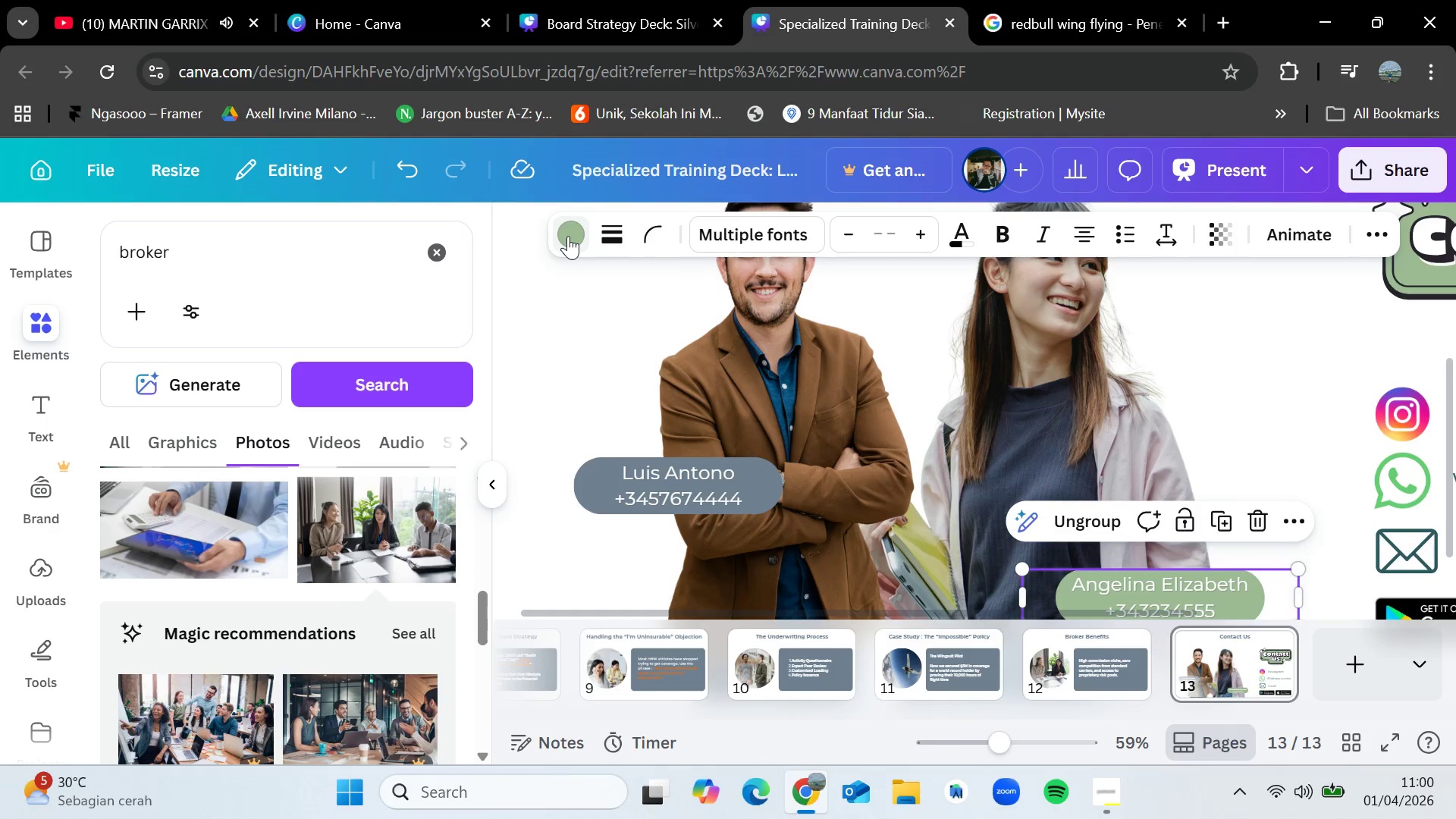 
left_click([568, 236])
 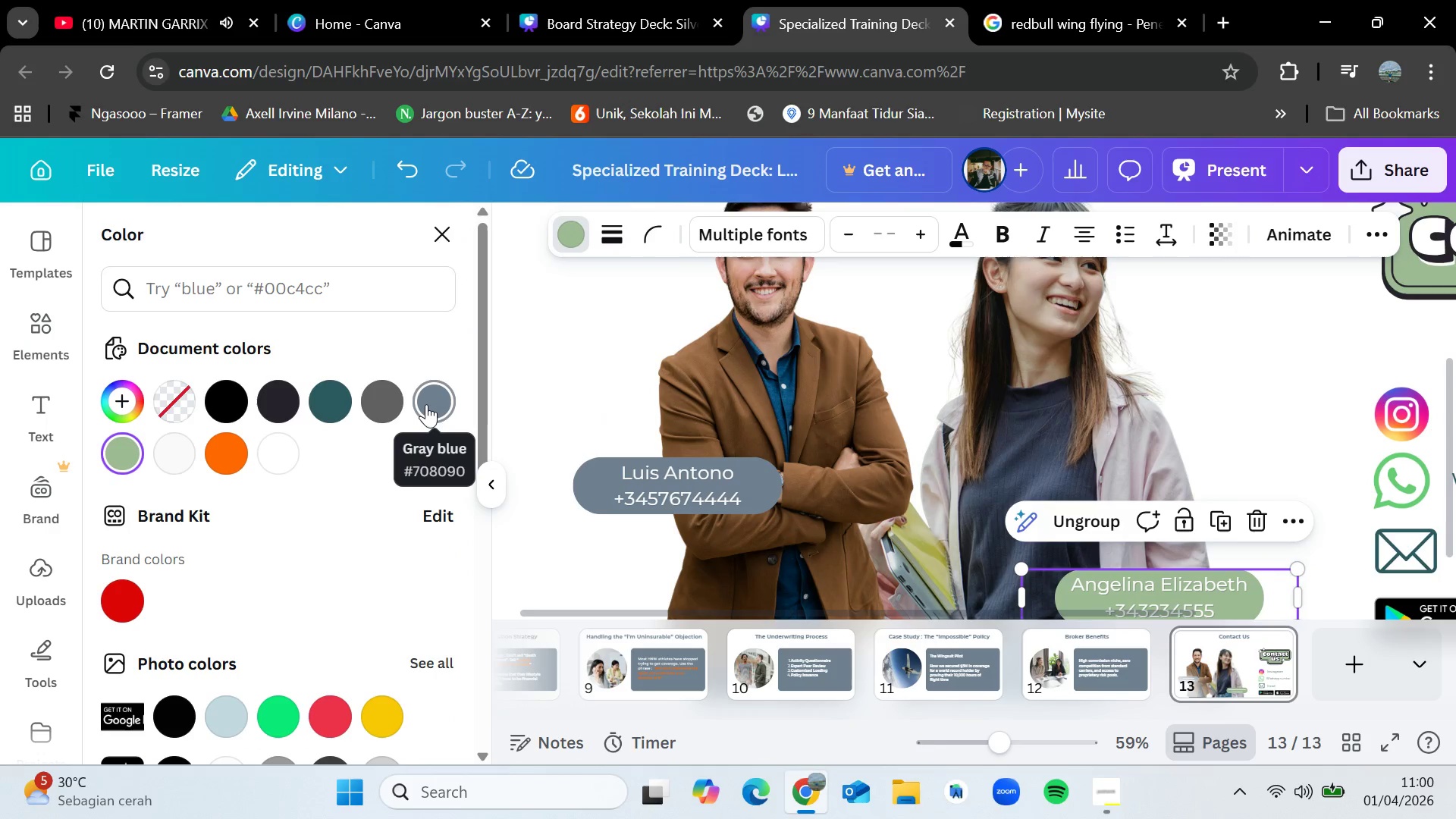 
left_click([426, 404])
 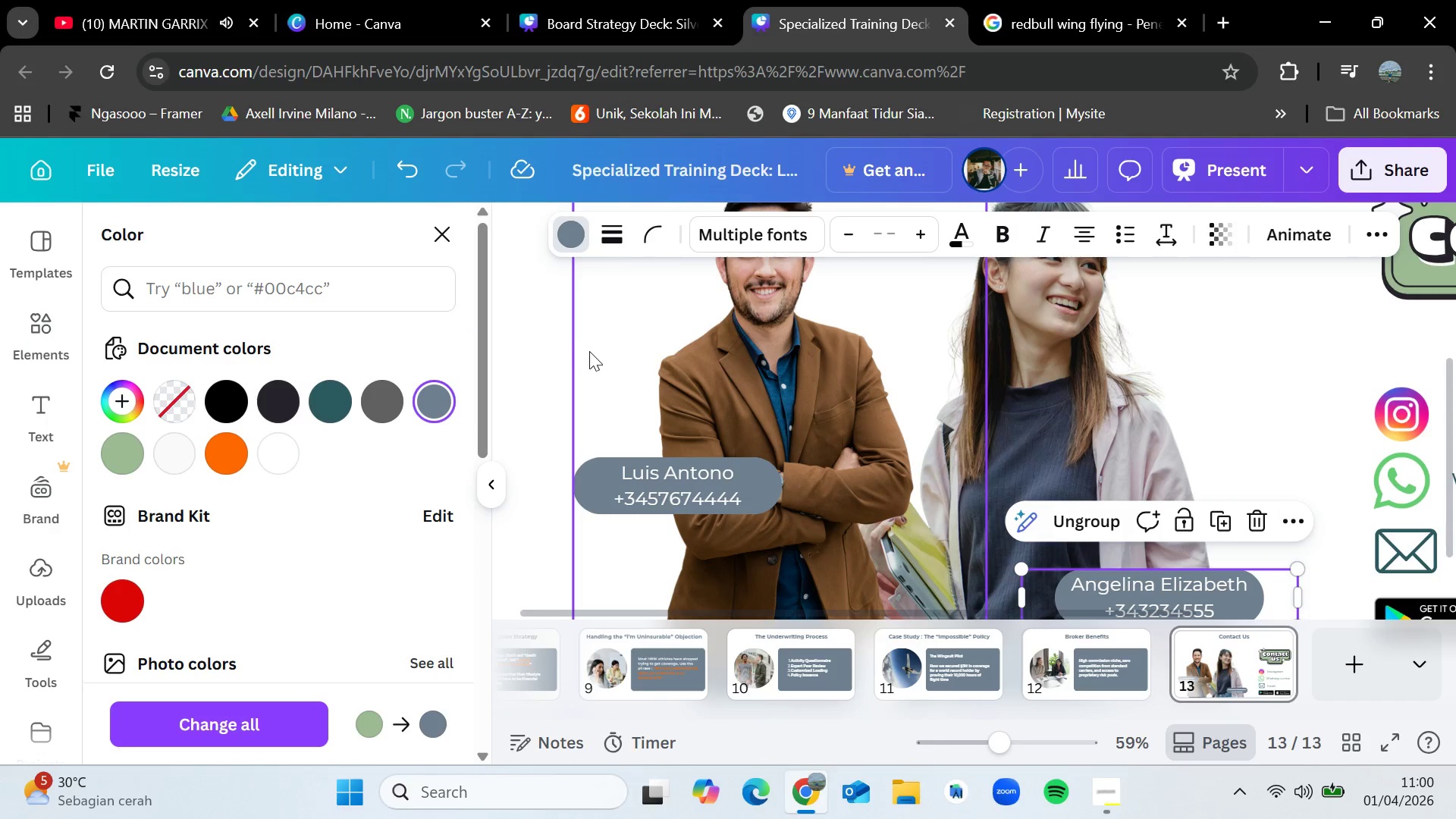 
left_click([535, 352])
 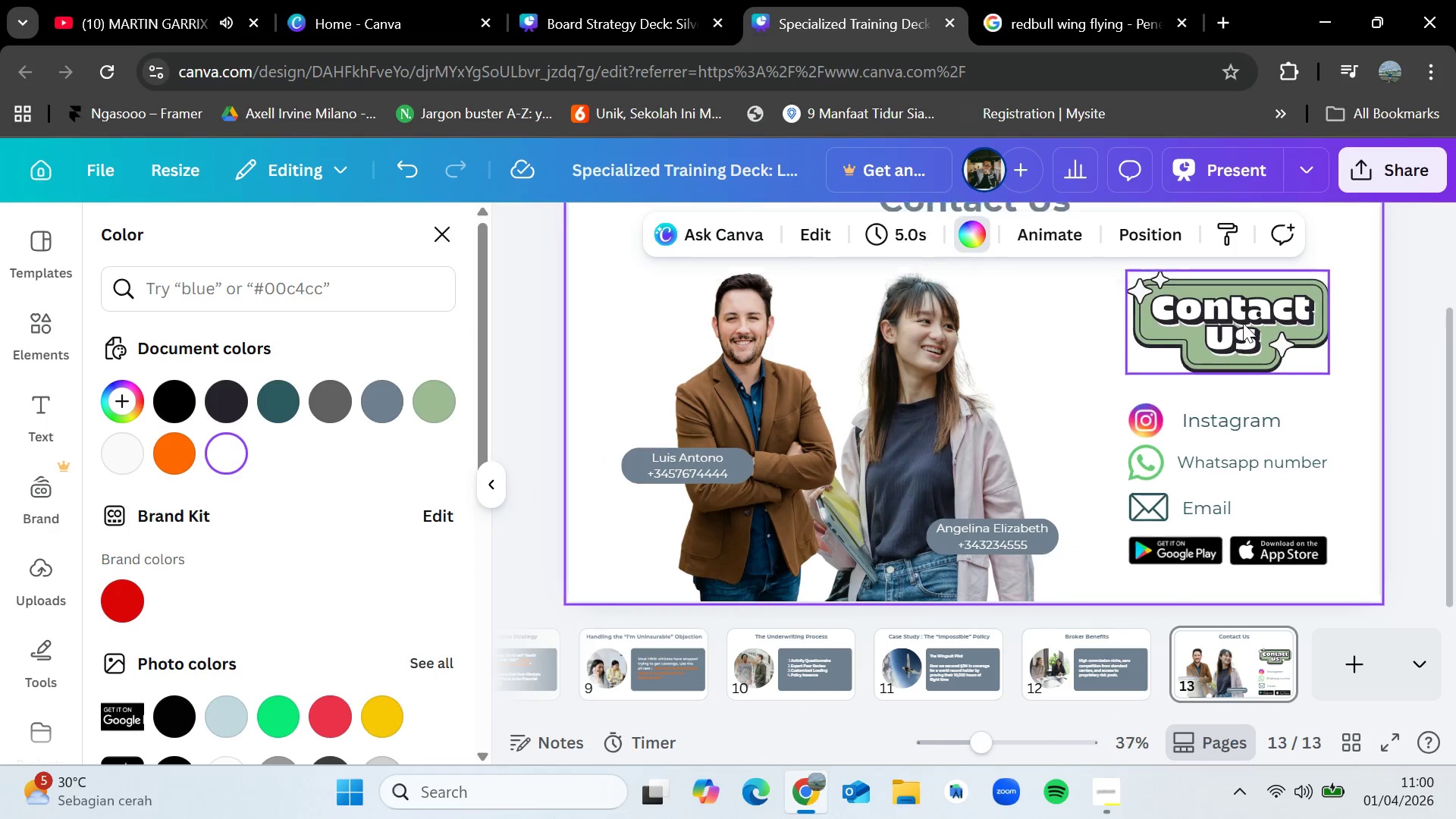 
left_click([1244, 322])
 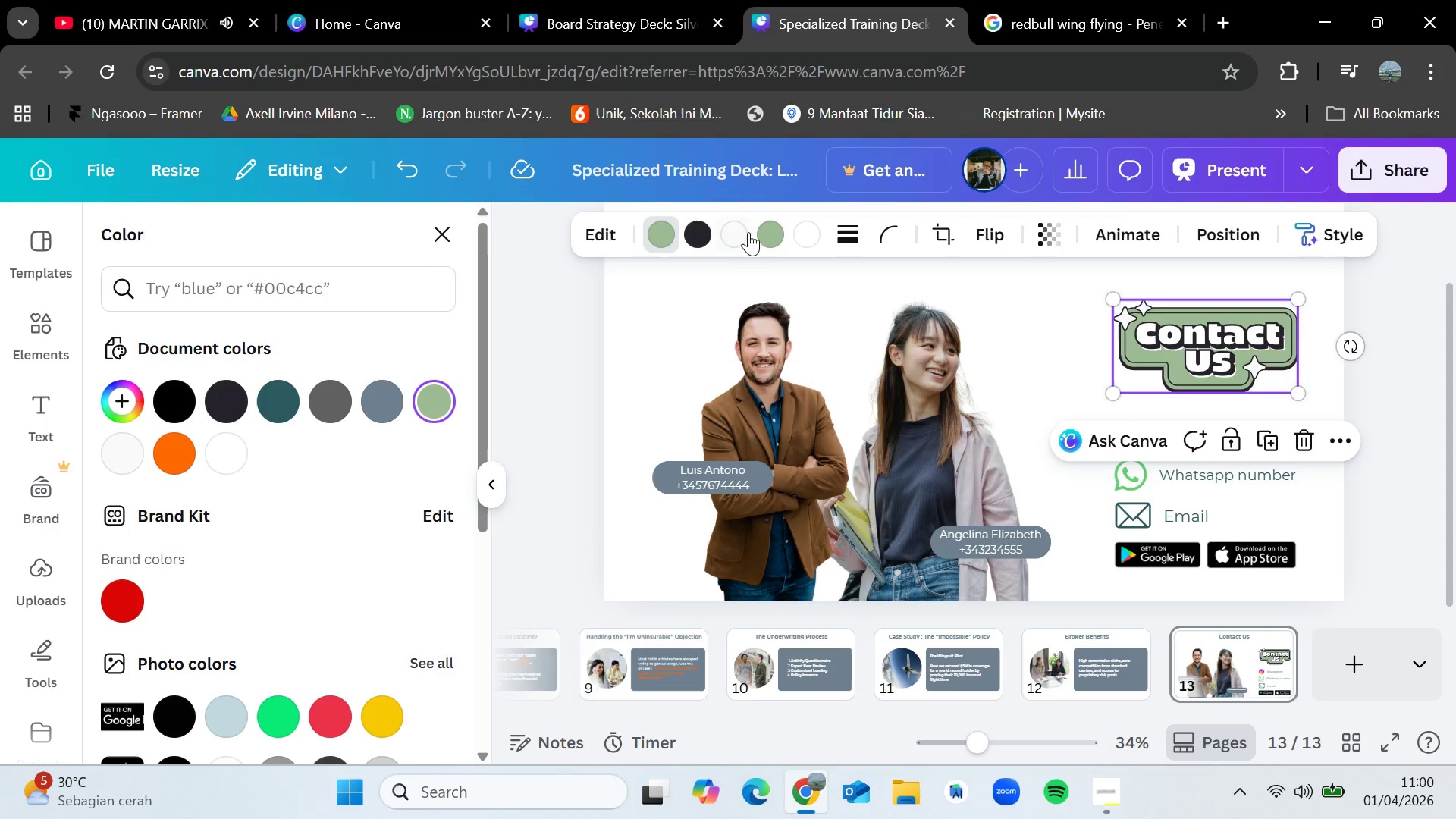 
left_click([778, 234])
 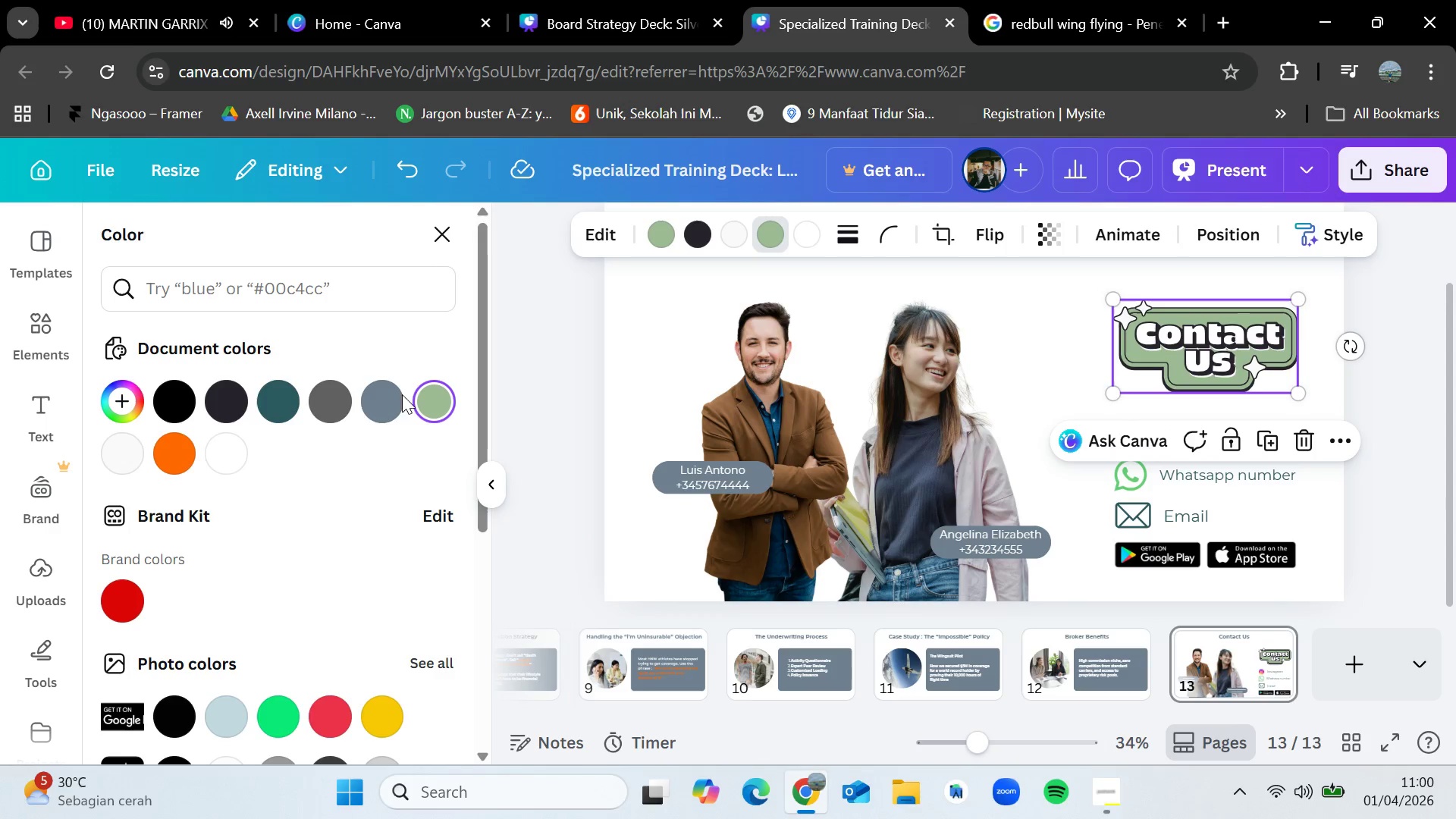 
left_click([398, 400])
 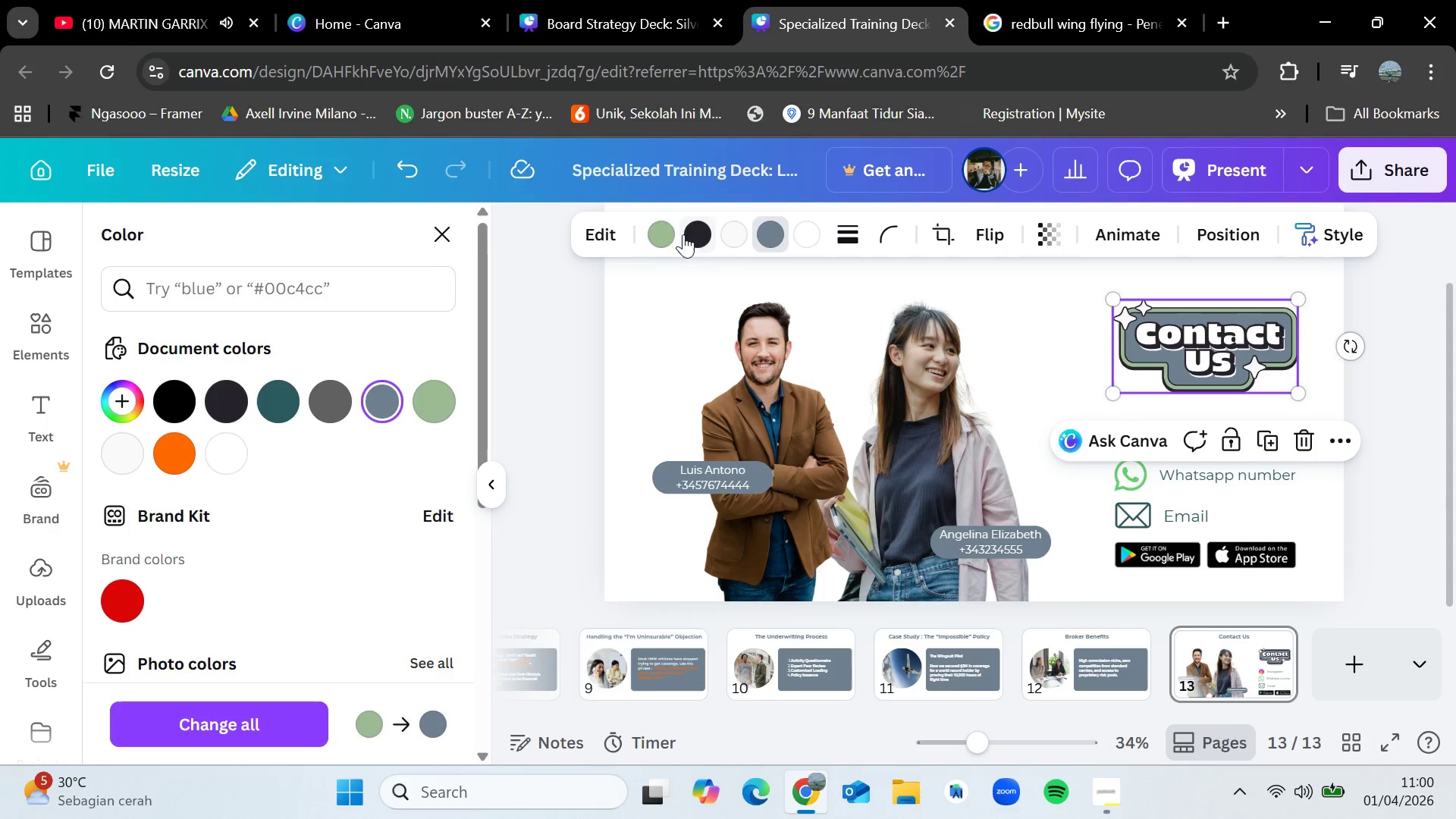 
left_click([667, 228])
 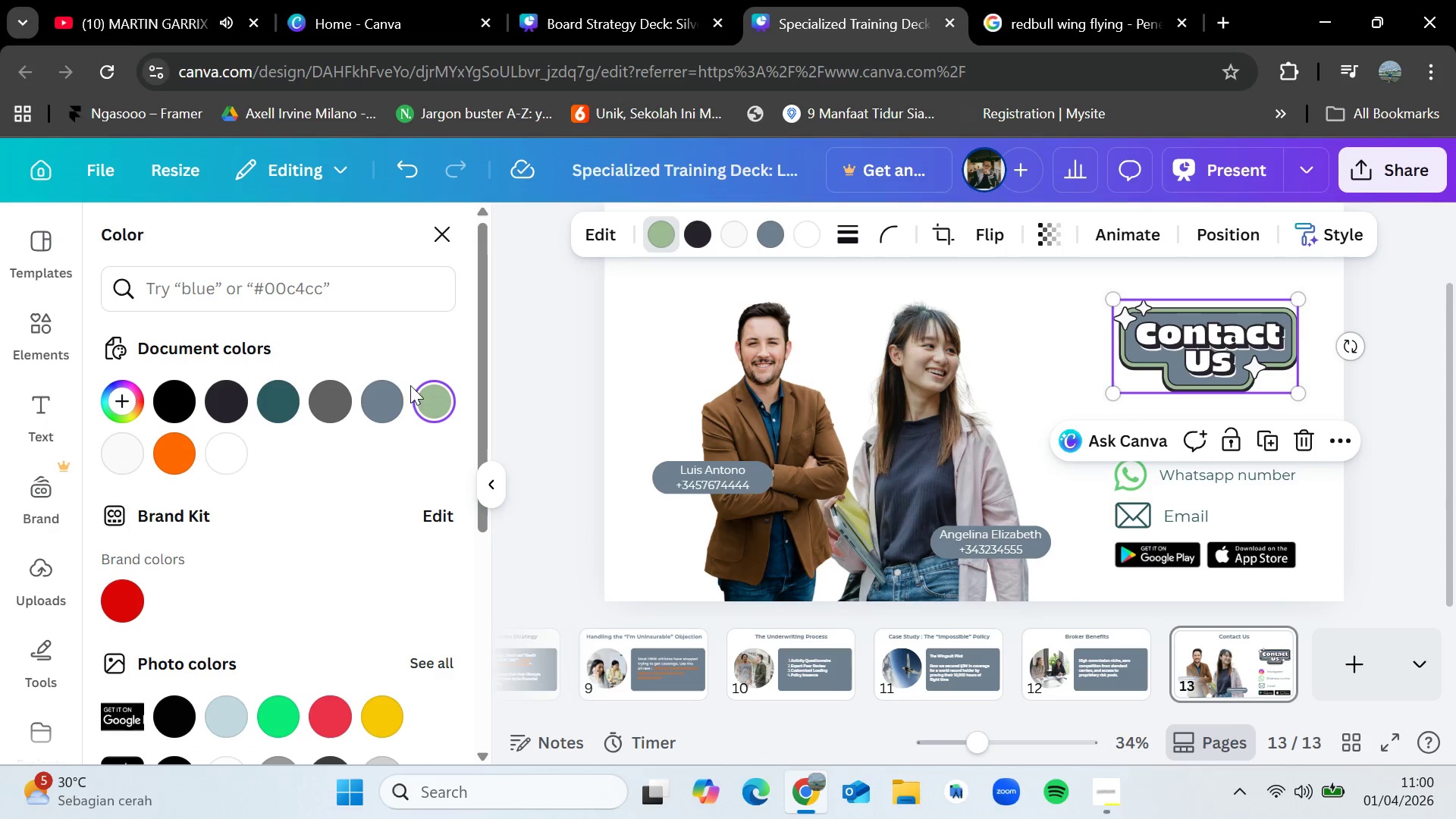 
left_click([391, 392])
 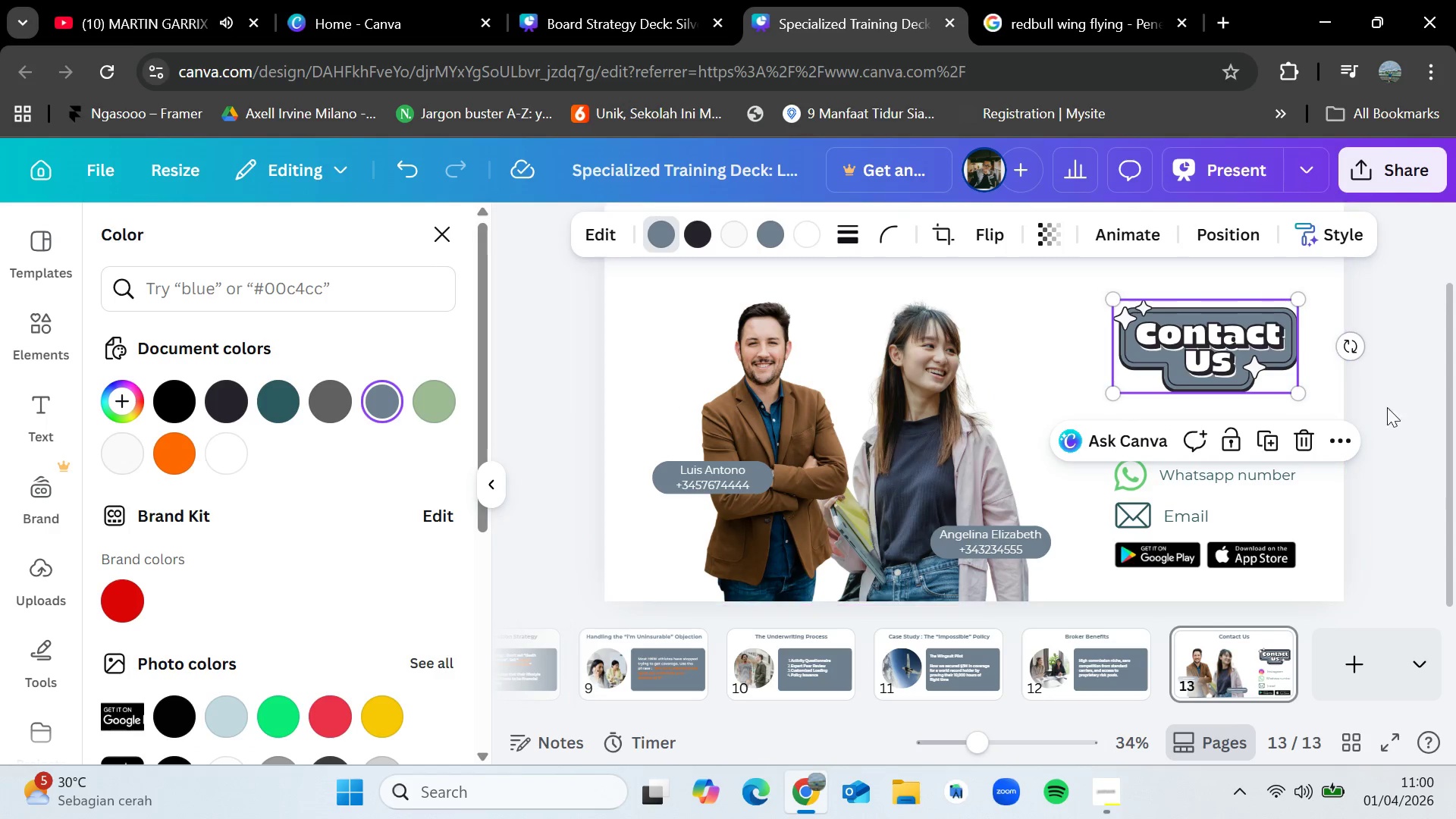 
left_click([1427, 445])
 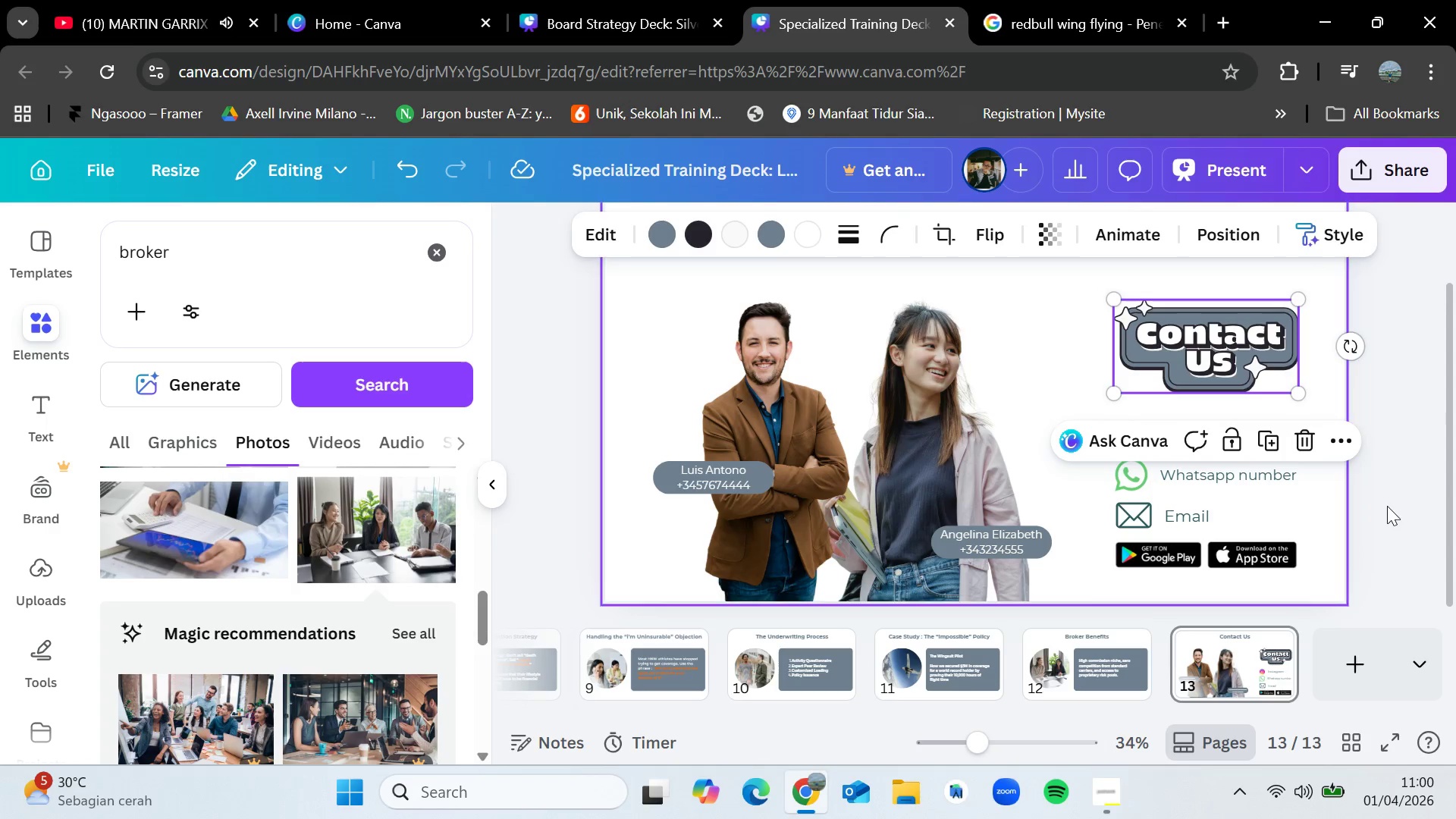 
left_click([1404, 512])
 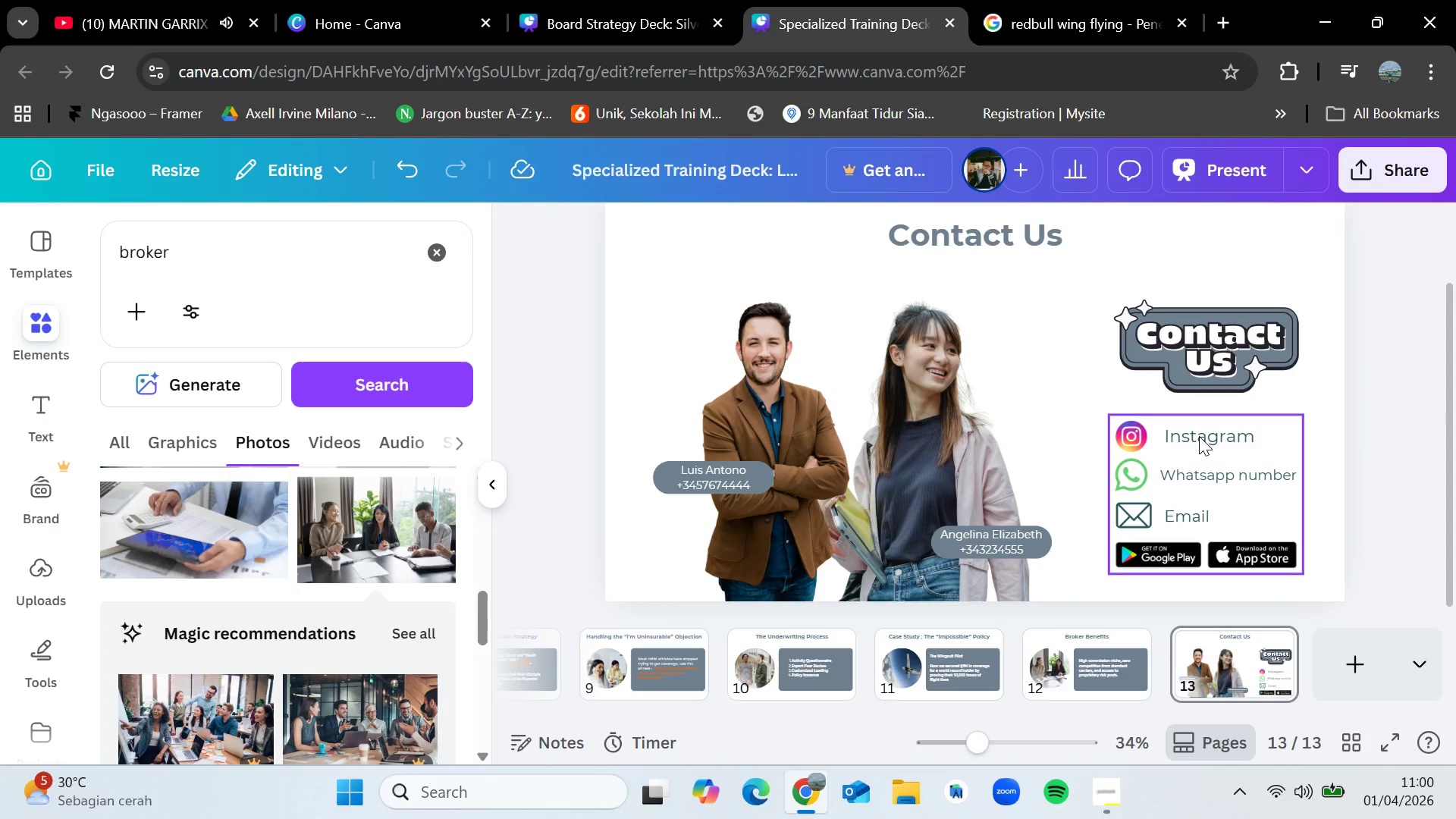 
left_click([1199, 436])
 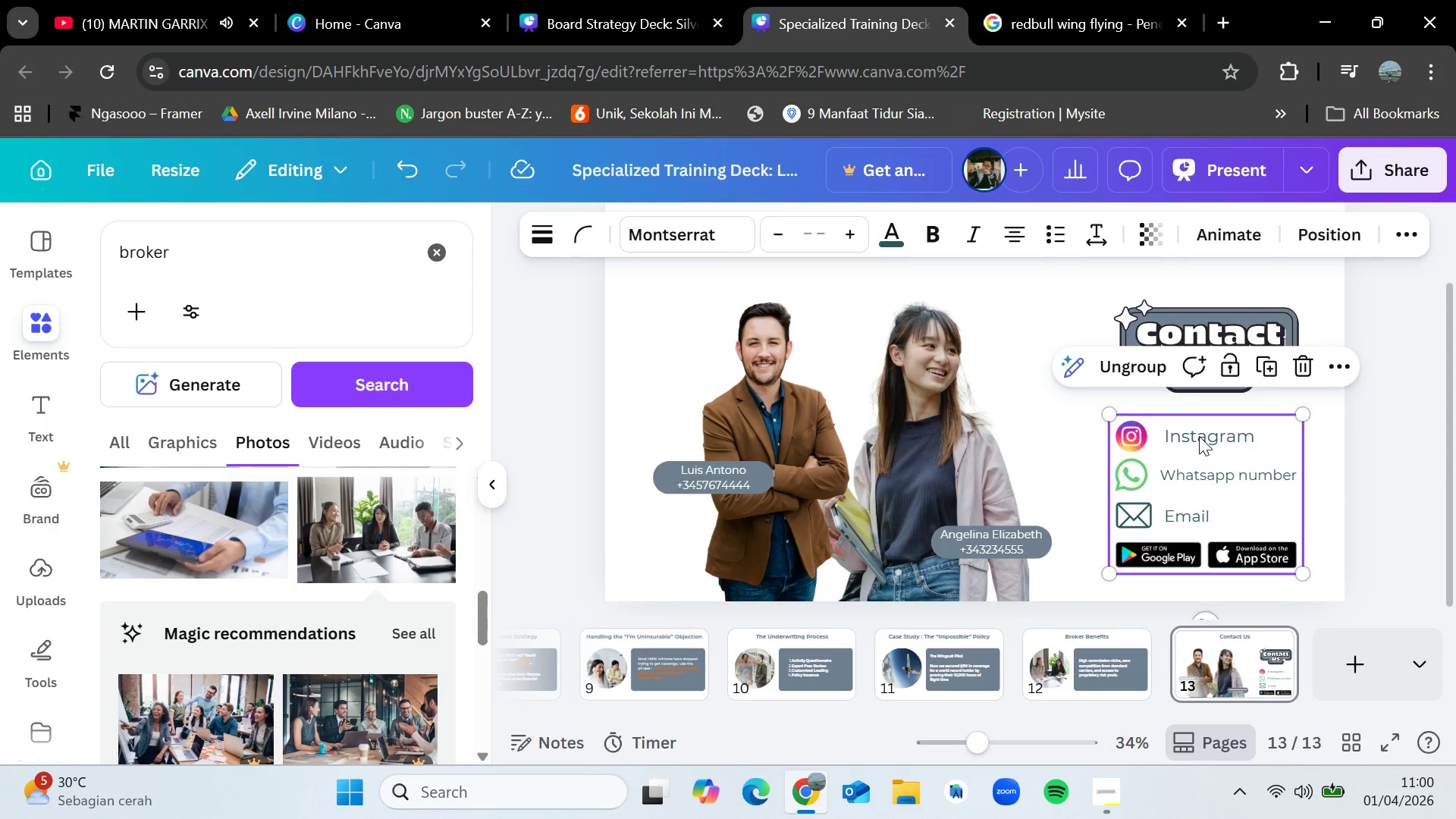 
double_click([1199, 436])
 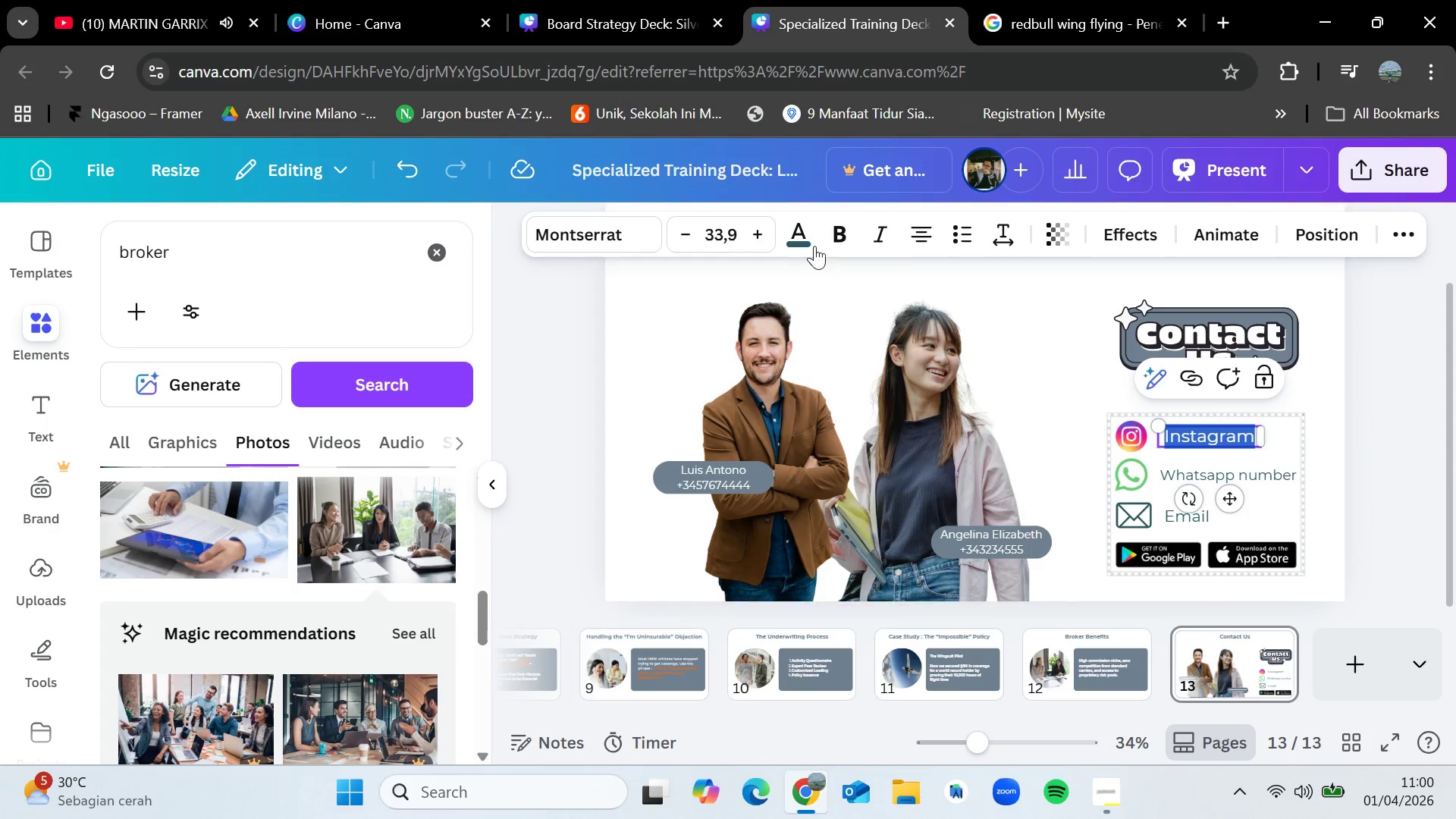 
left_click([786, 234])
 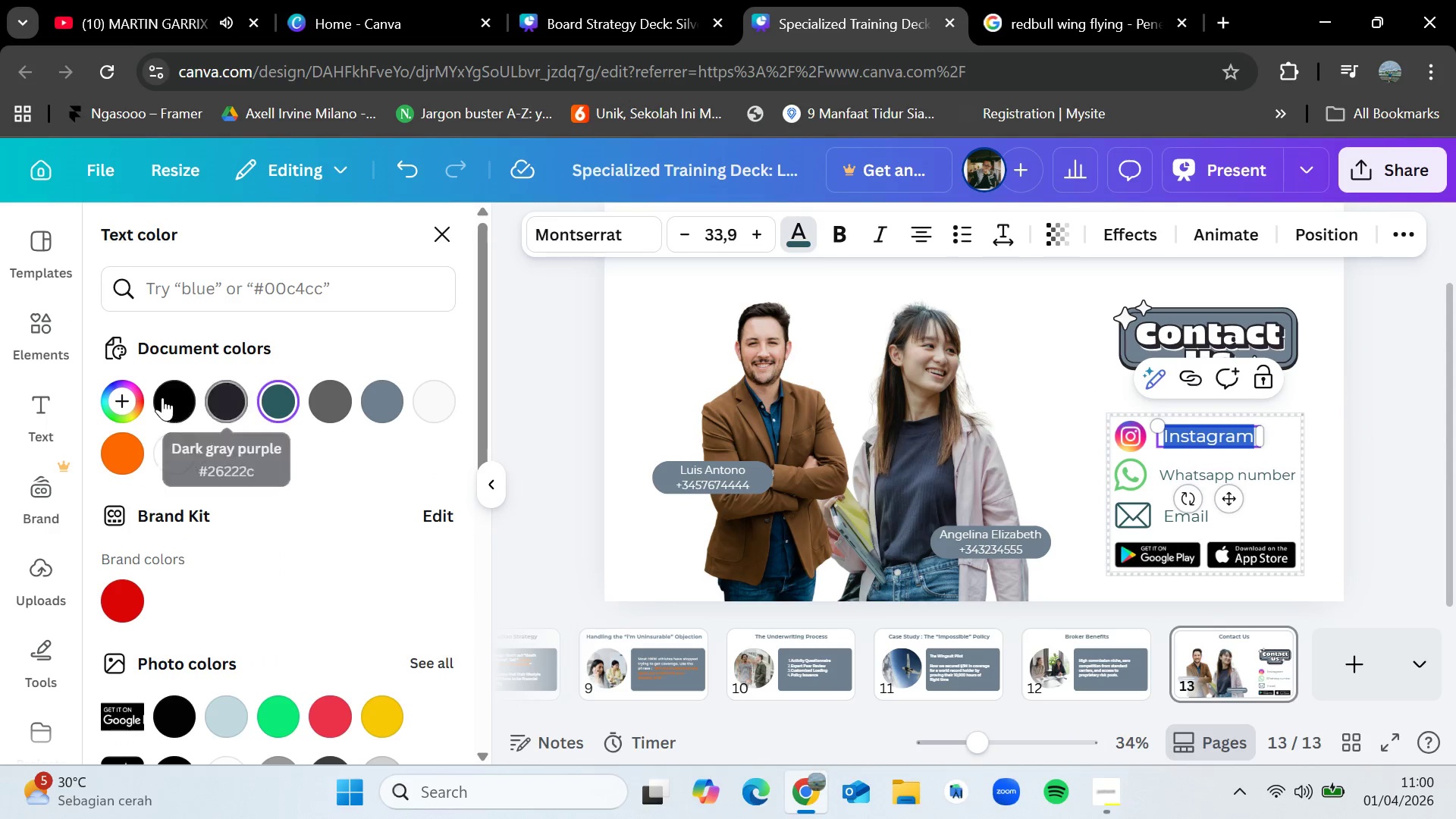 
left_click([175, 392])
 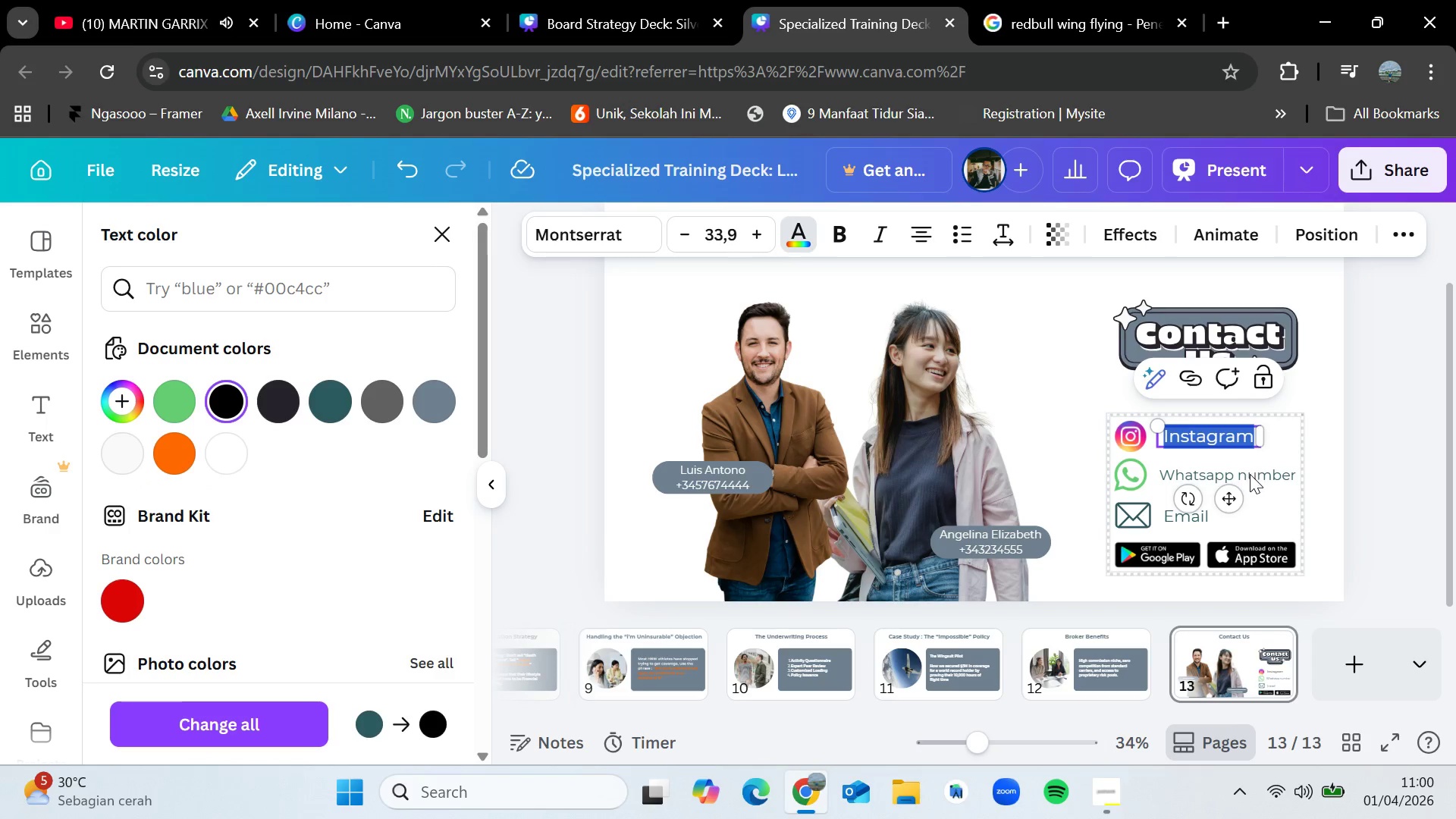 
double_click([1255, 474])
 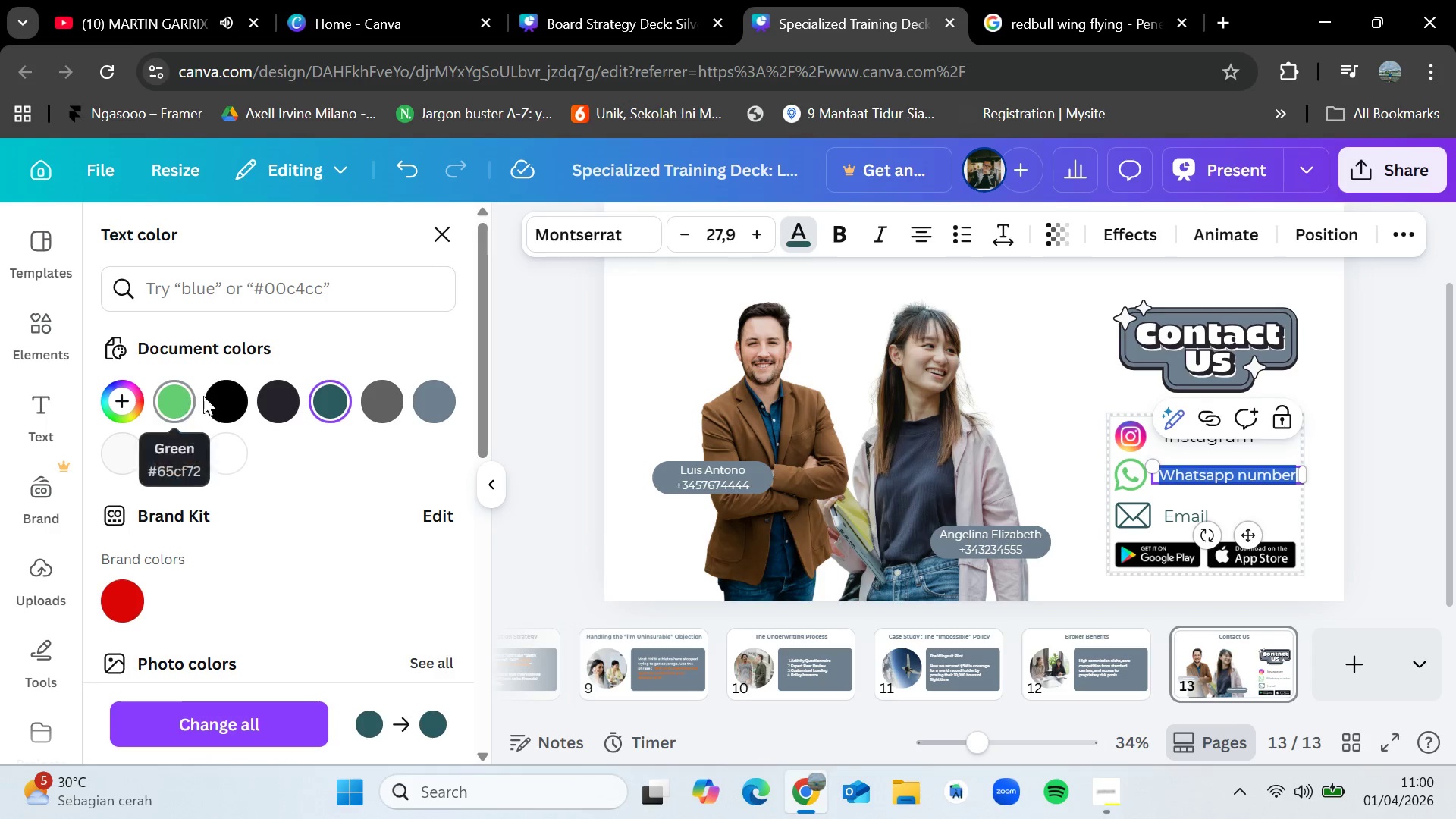 
left_click([221, 397])
 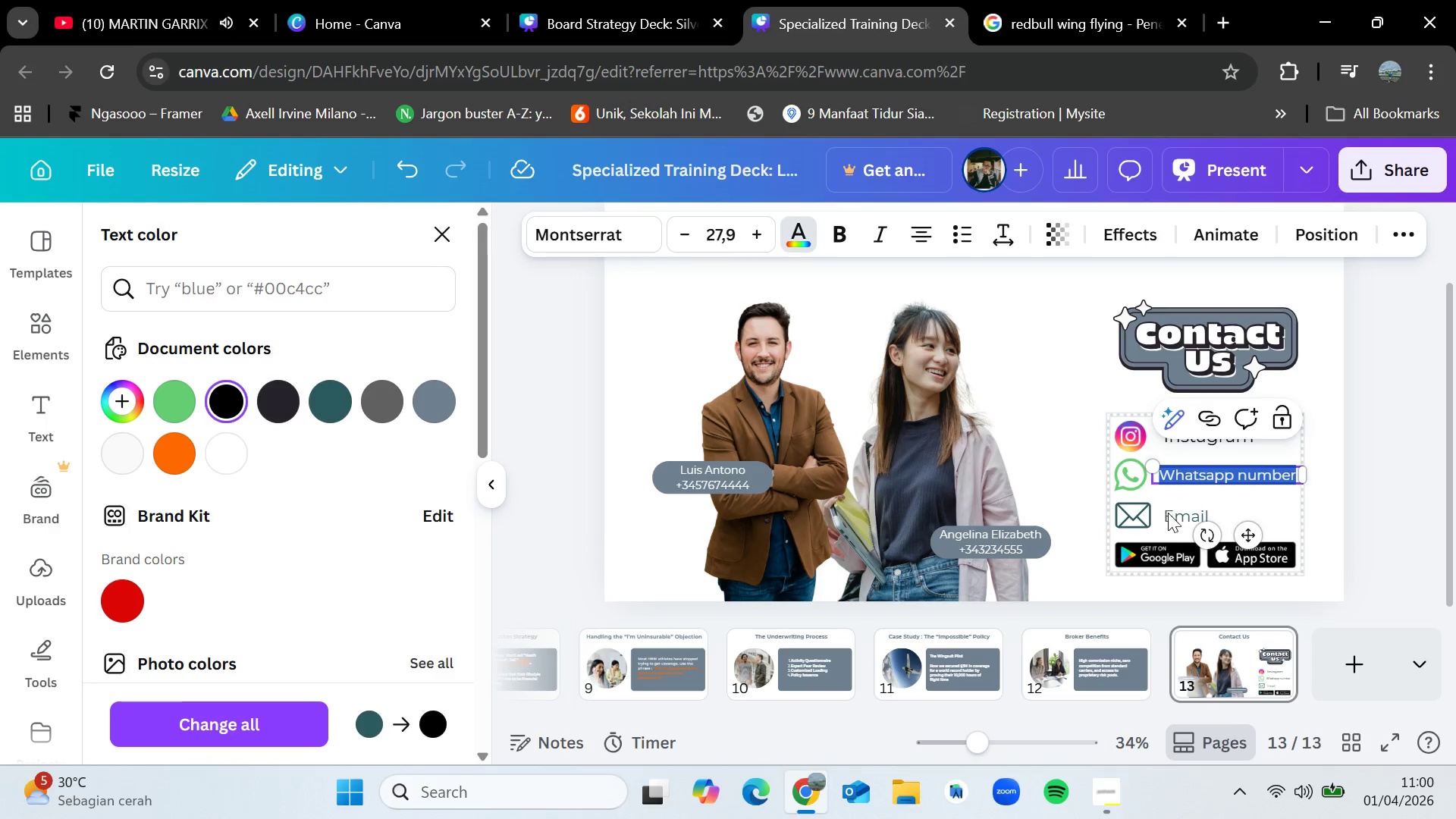 
double_click([1169, 513])
 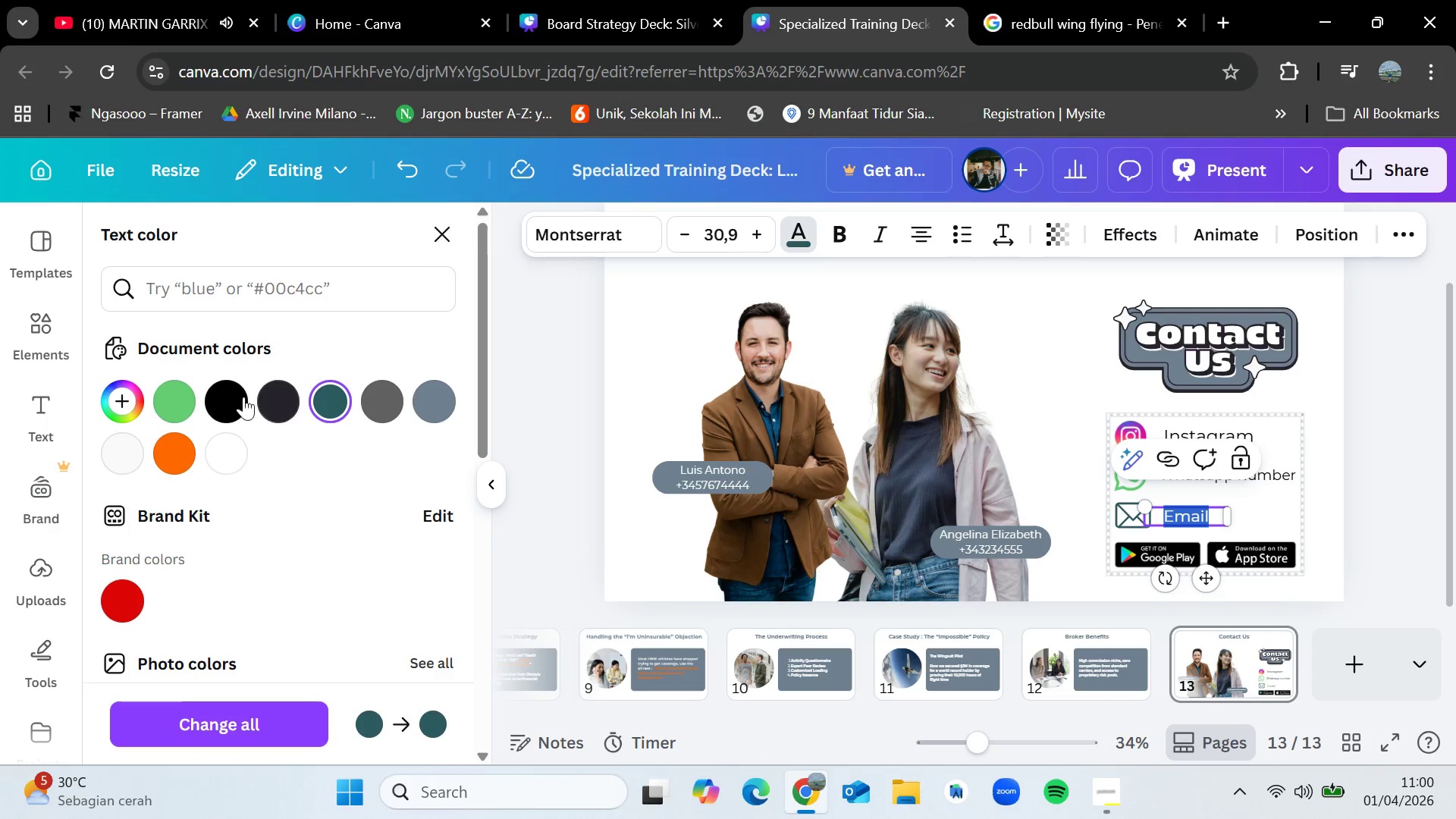 
left_click([242, 397])
 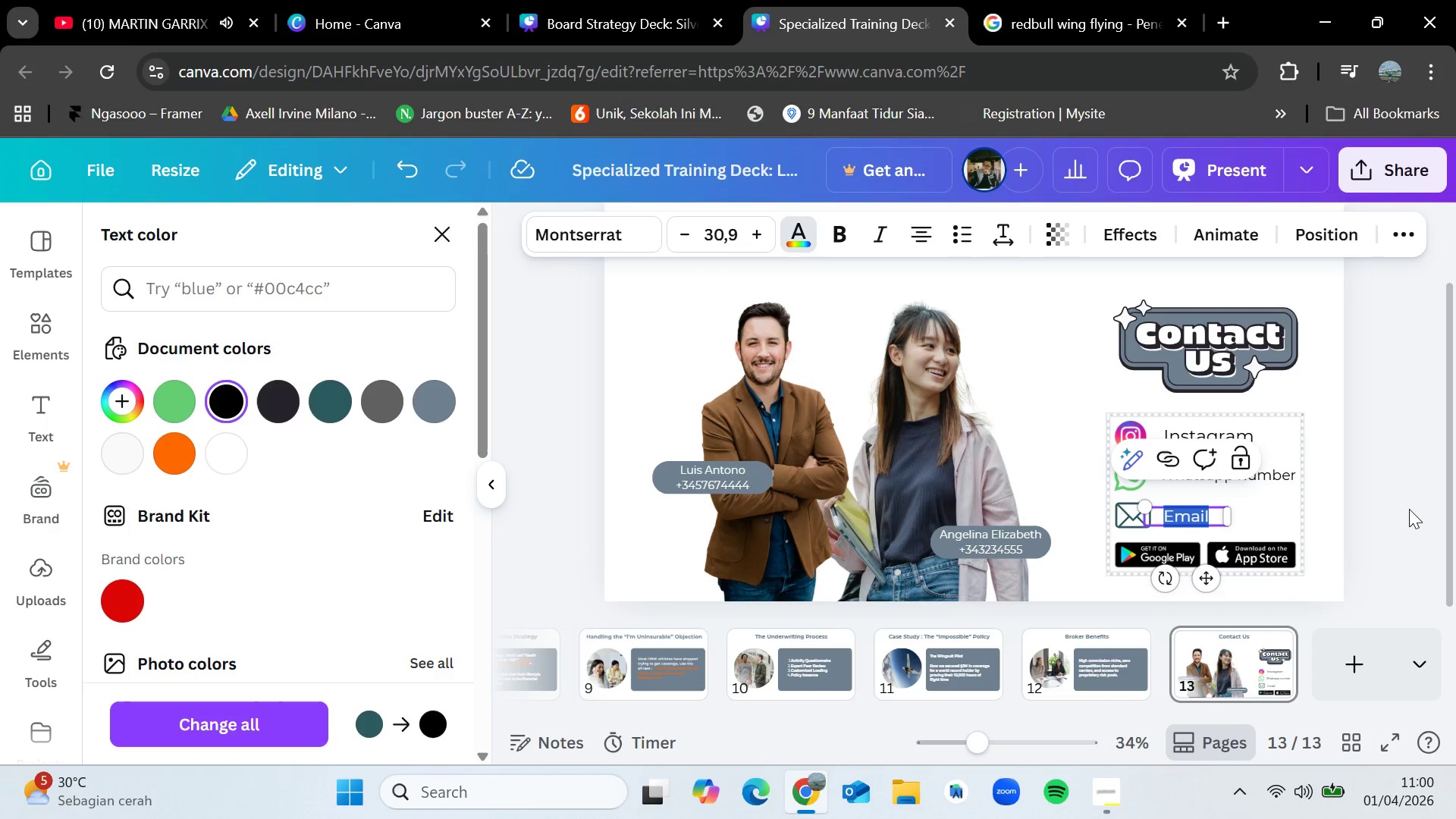 
double_click([1404, 510])
 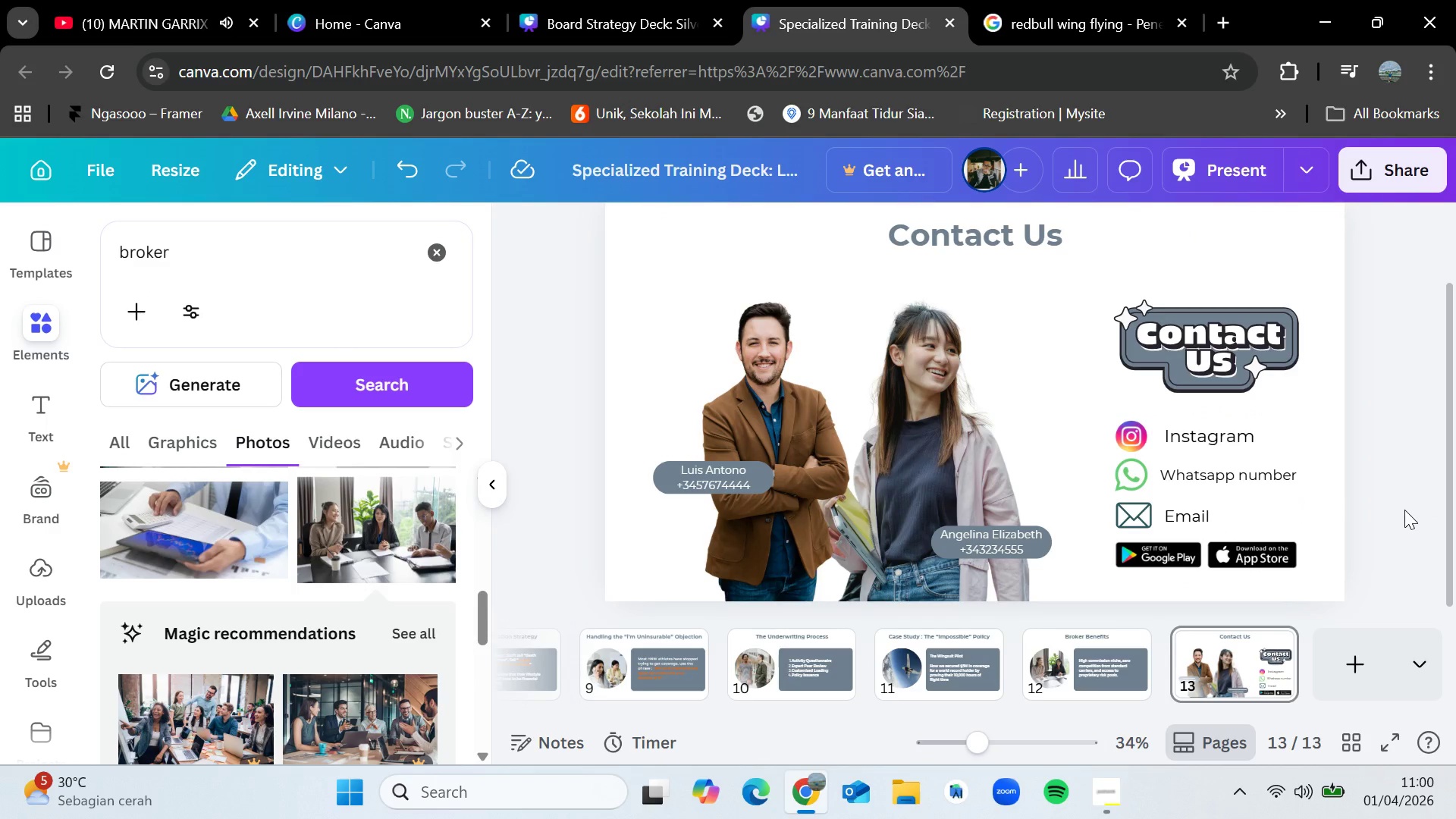 
scroll: coordinate [1404, 510], scroll_direction: down, amount: 1.0
 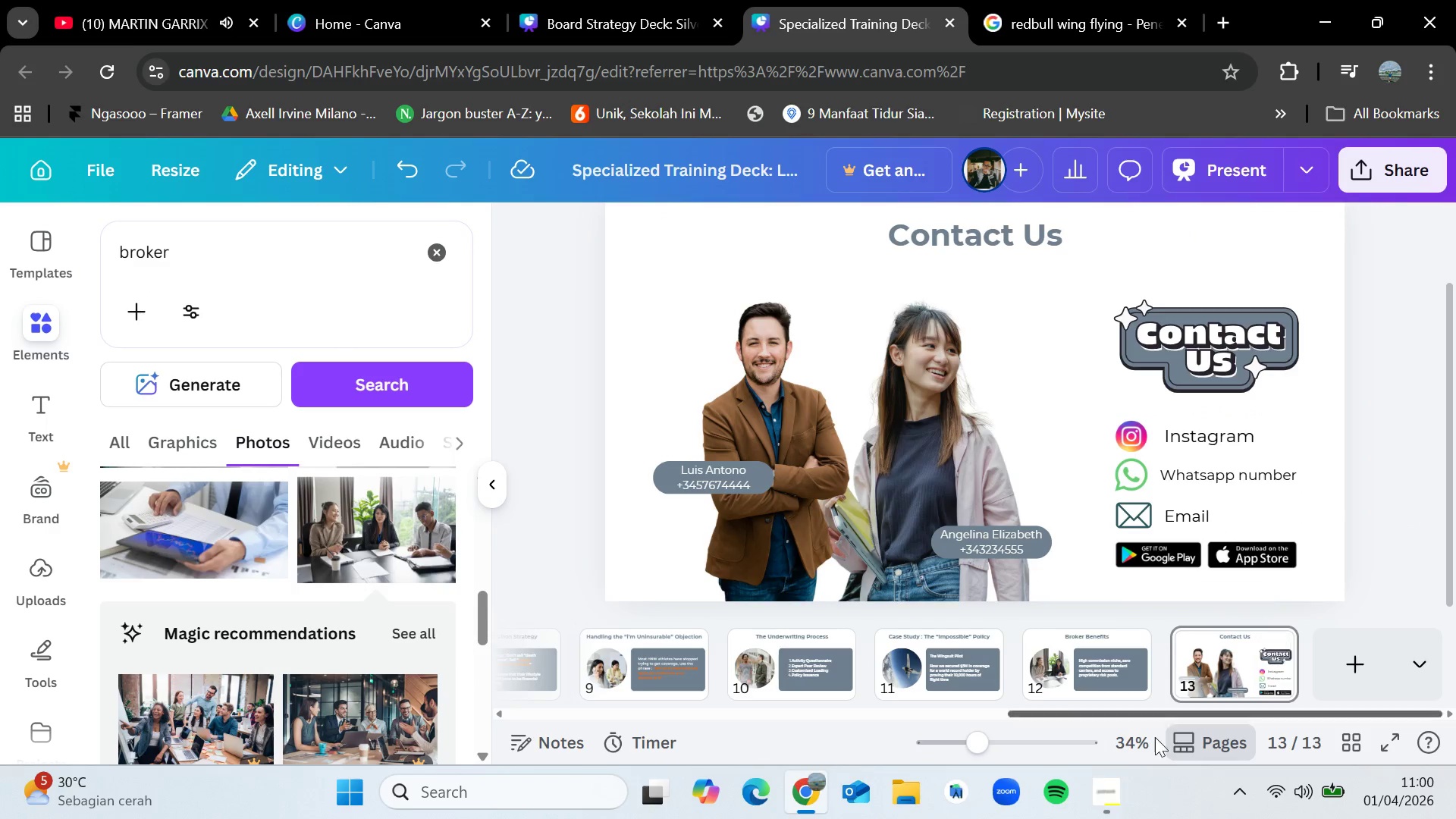 
left_click([1105, 802])